 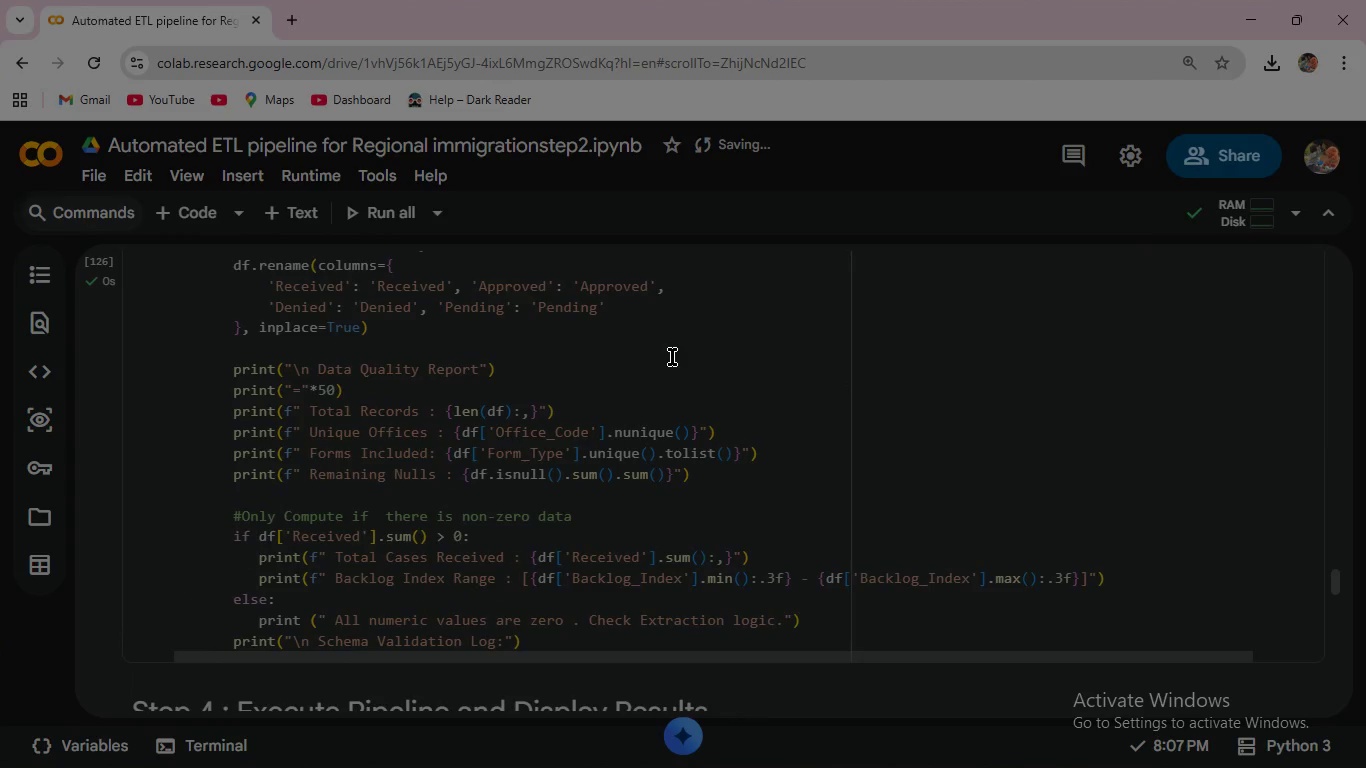 
scroll: coordinate [672, 357], scroll_direction: down, amount: 2.0
 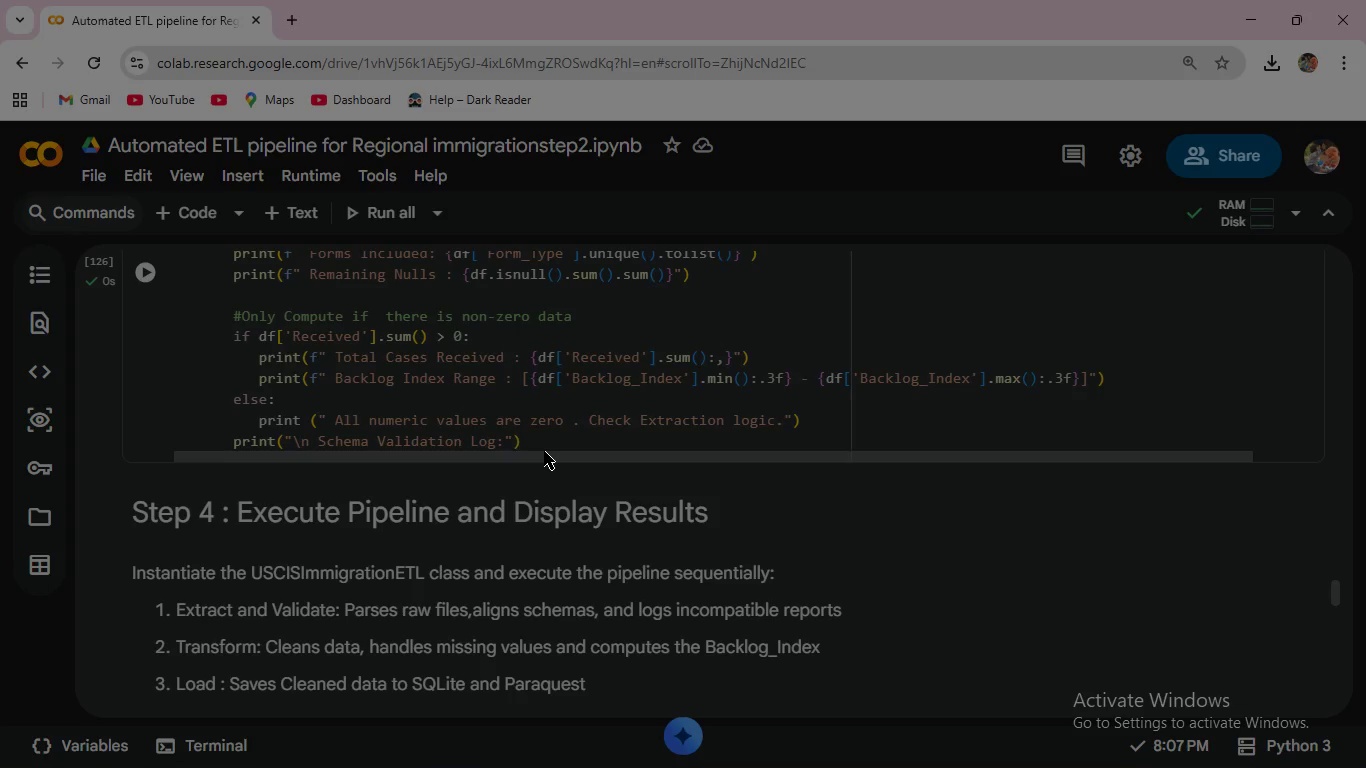 
left_click([544, 441])
 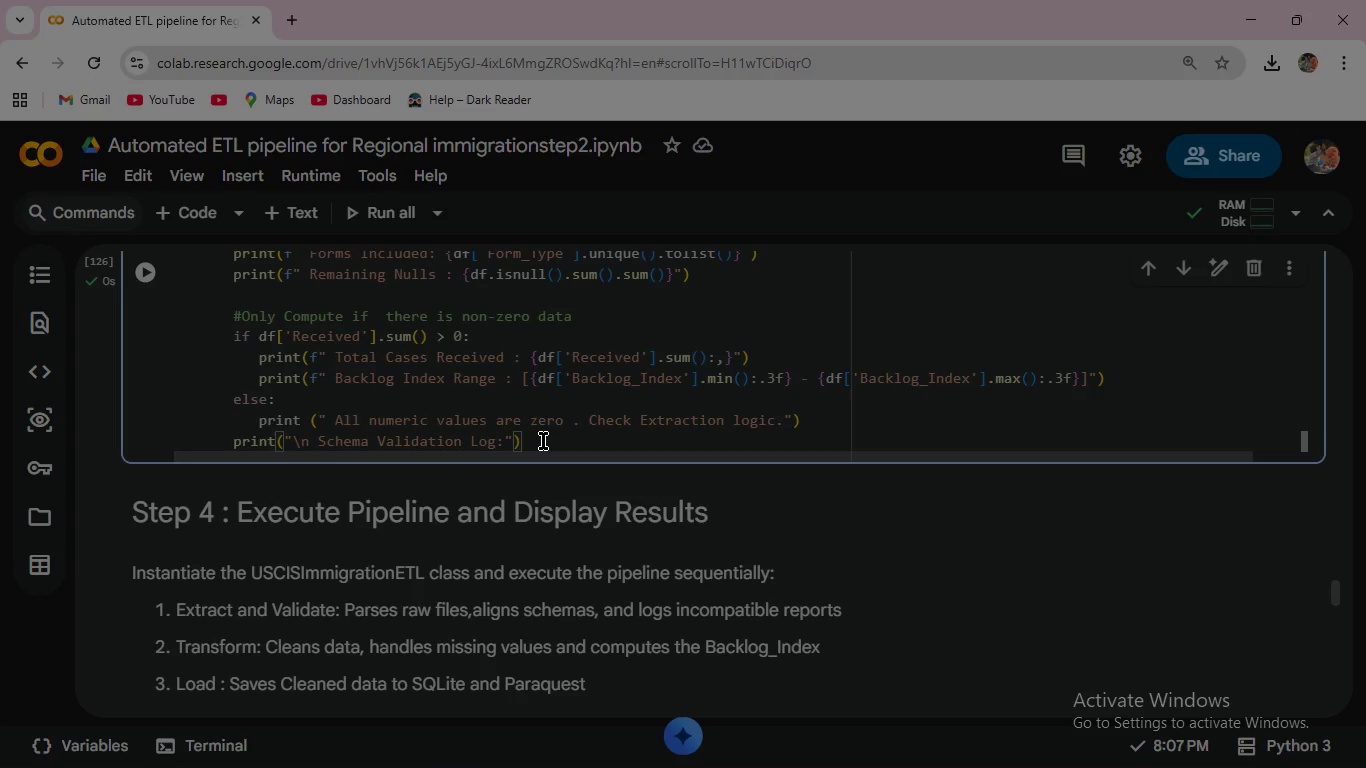 
key(Enter)
 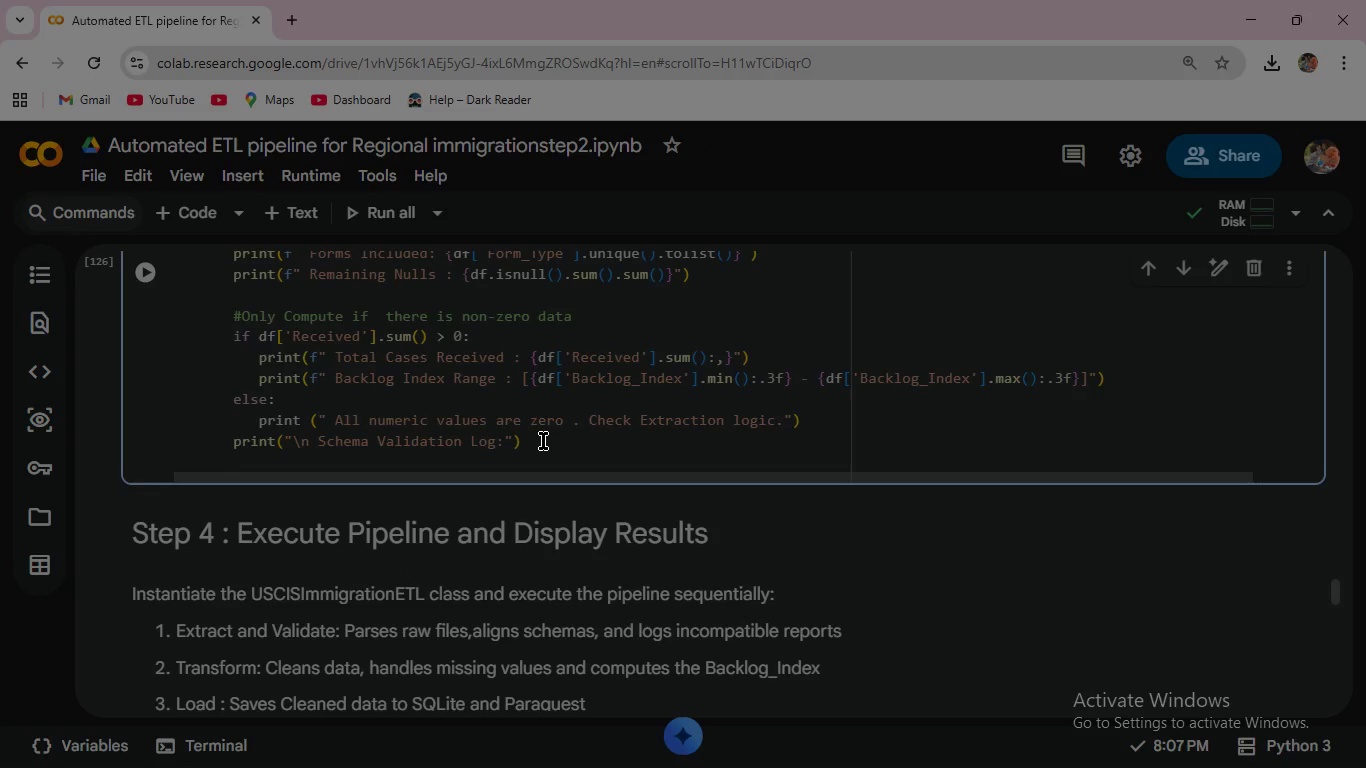 
type(for log in self.schema)
 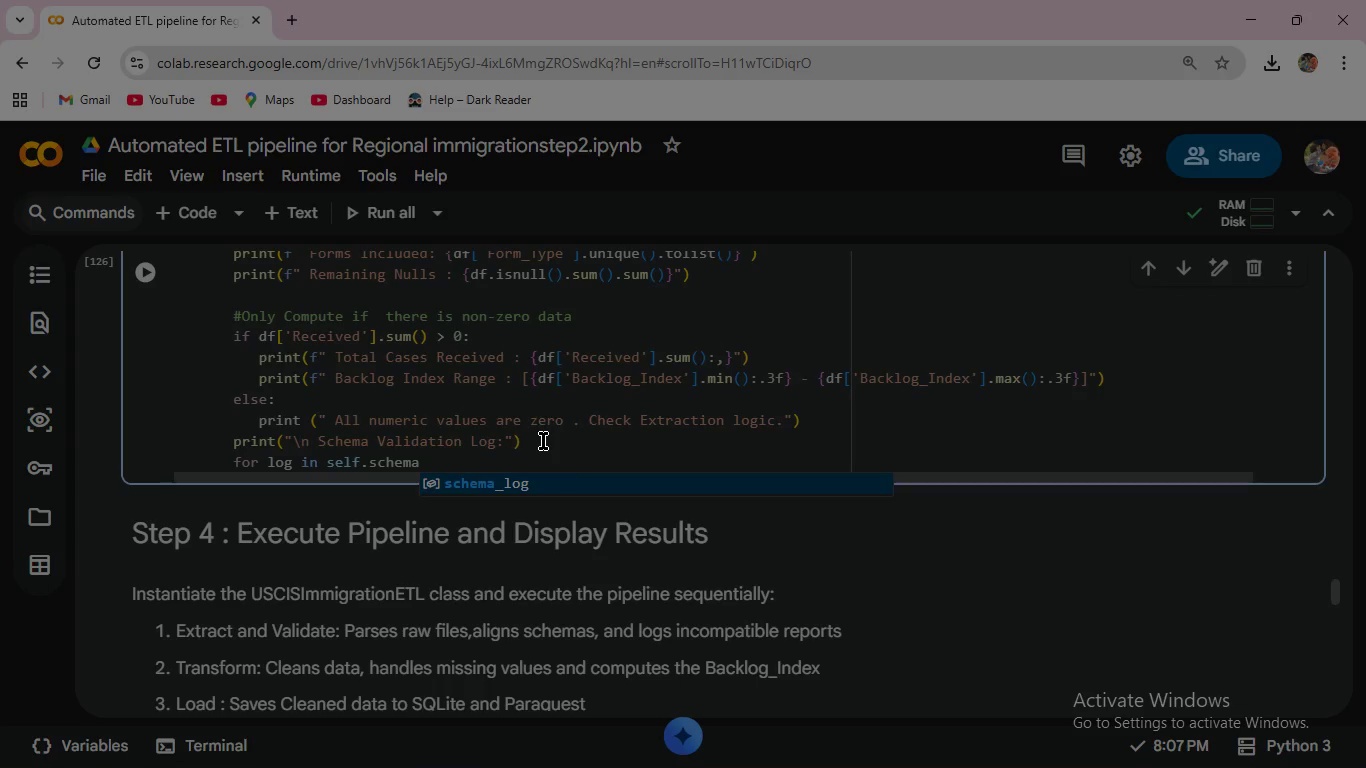 
key(Enter)
 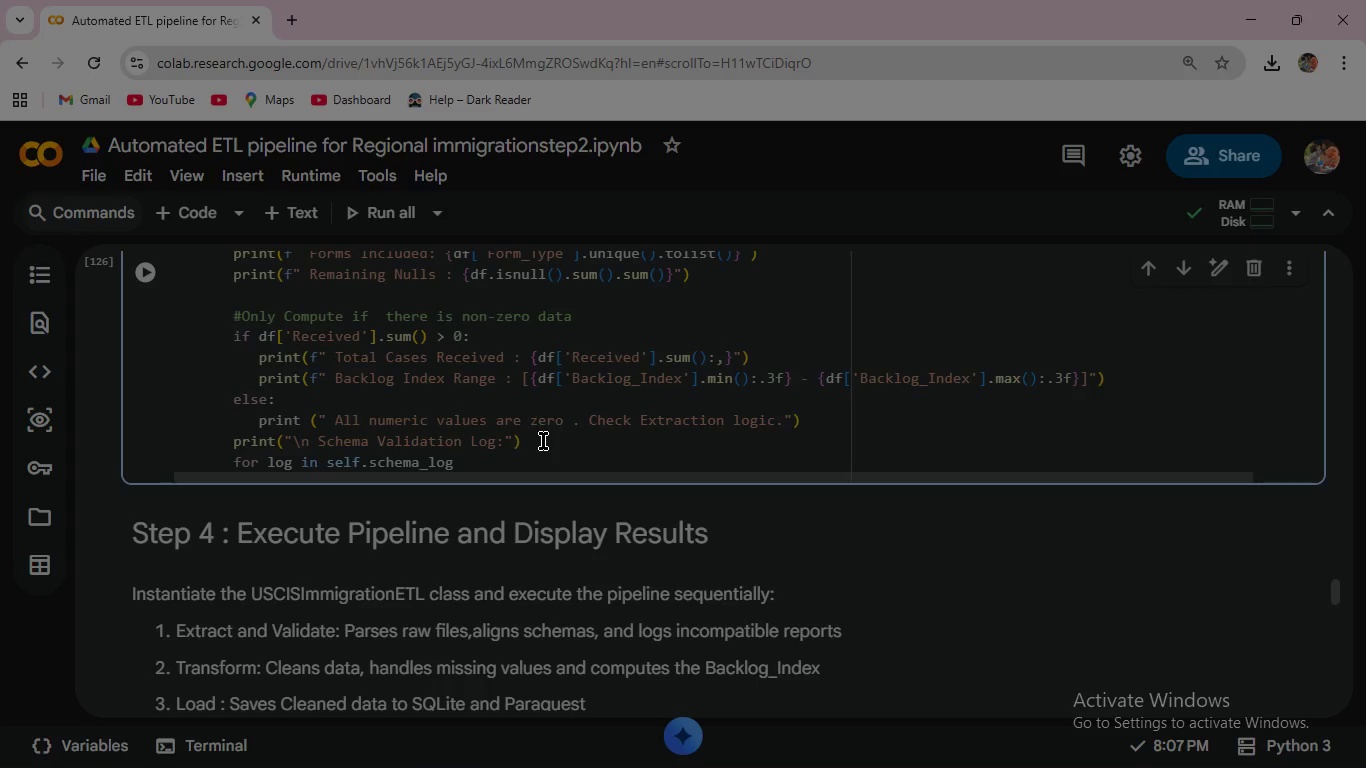 
key(Shift+Semicolon)
 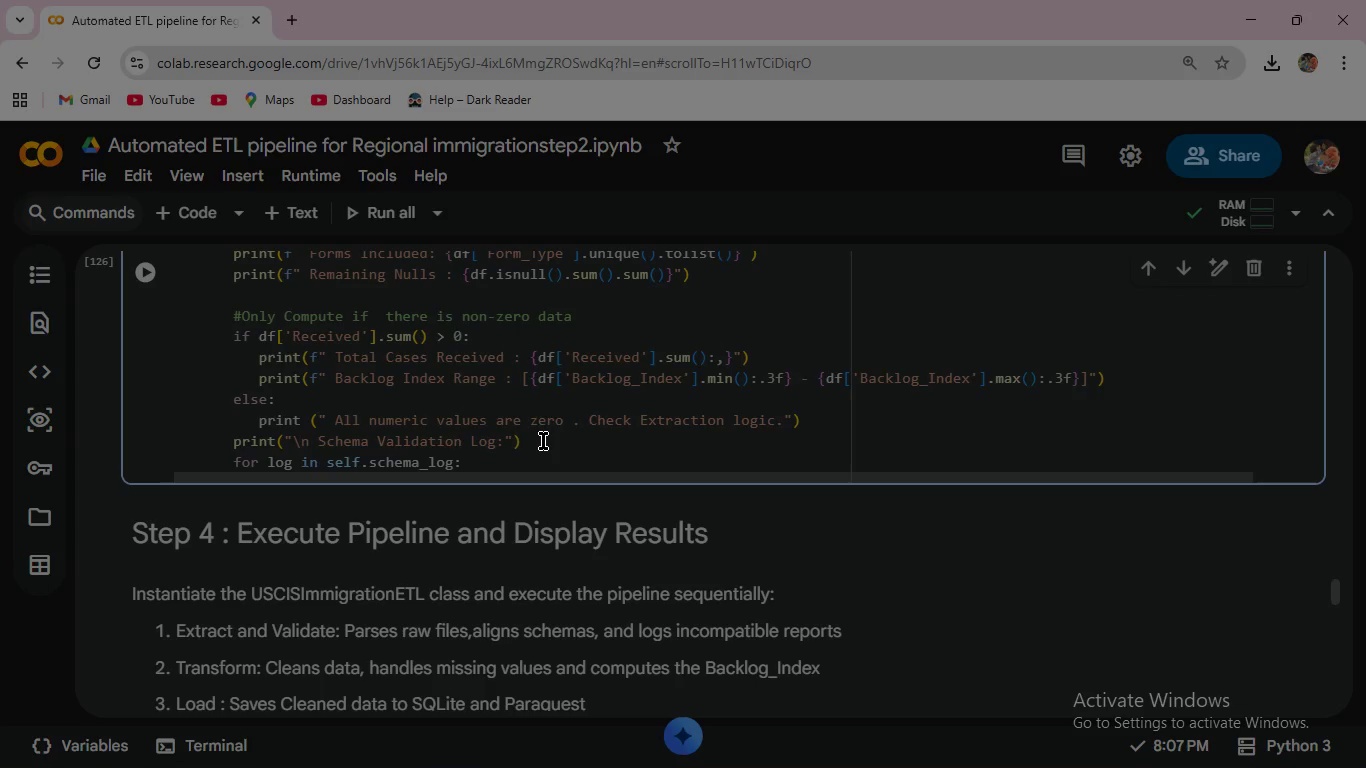 
key(Enter)
 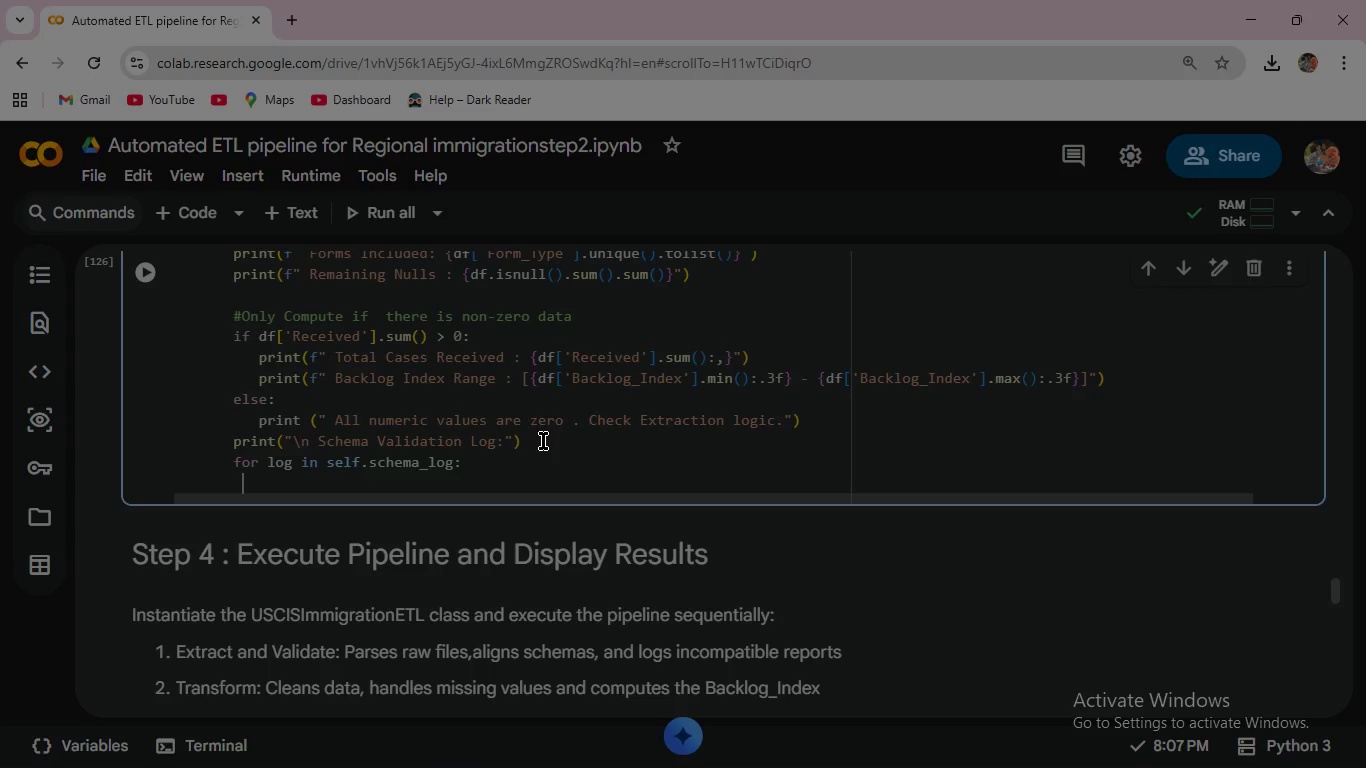 
type(   print(f" {log)
 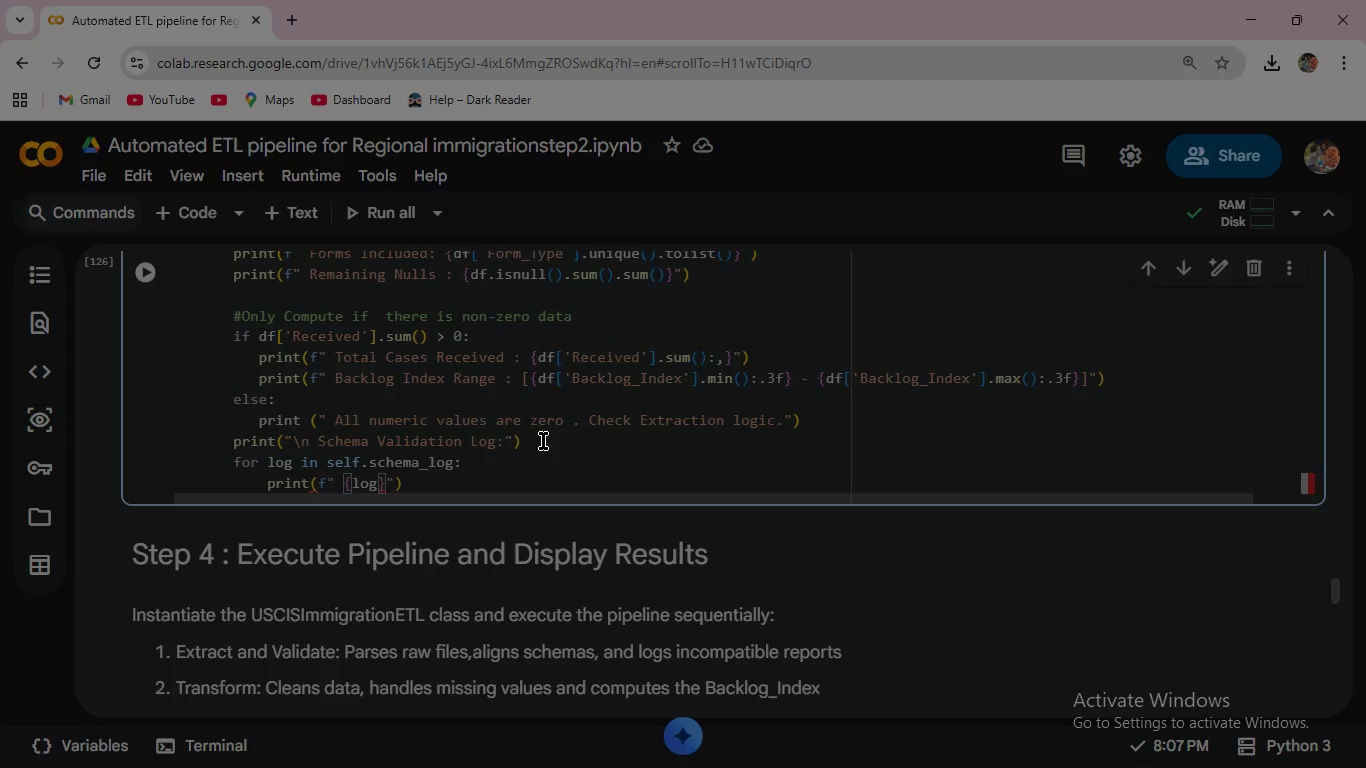 
left_click([142, 274])
 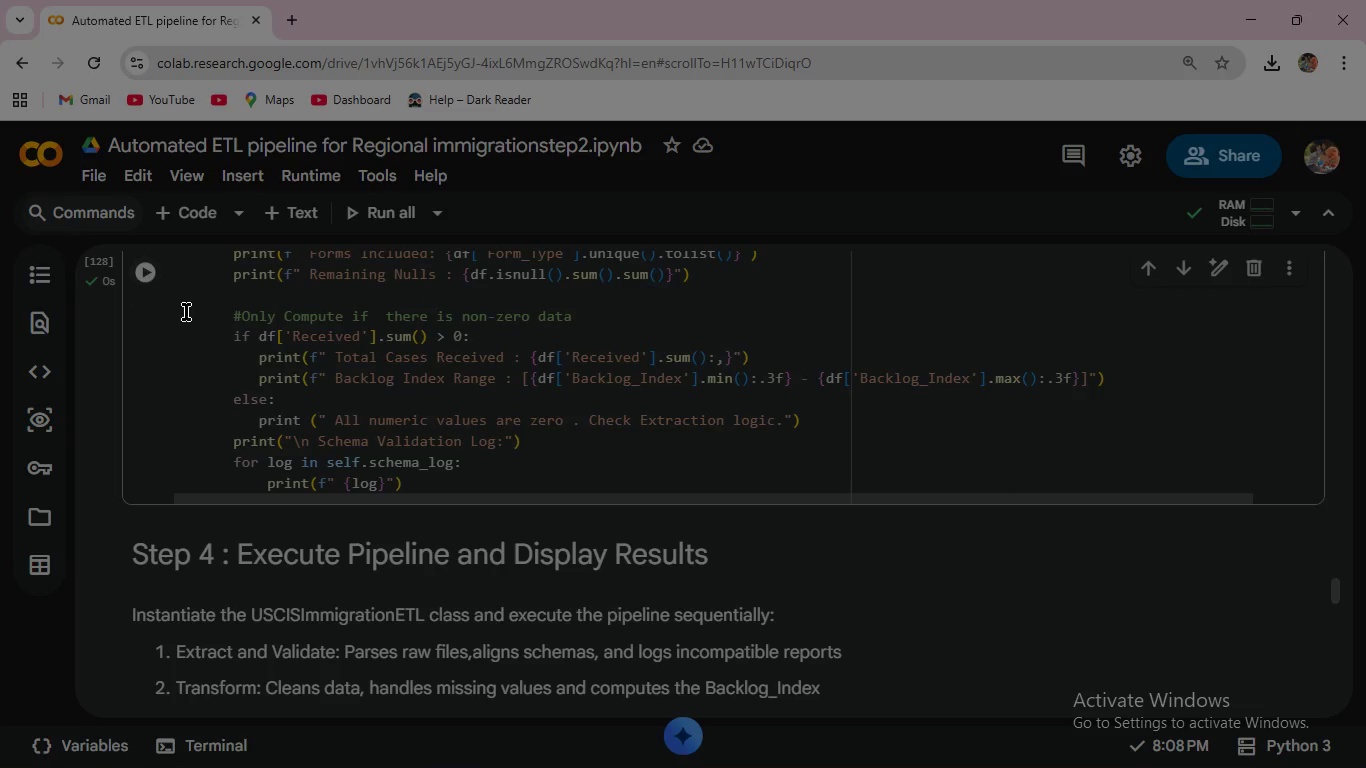 
scroll: coordinate [258, 431], scroll_direction: down, amount: 10.0
 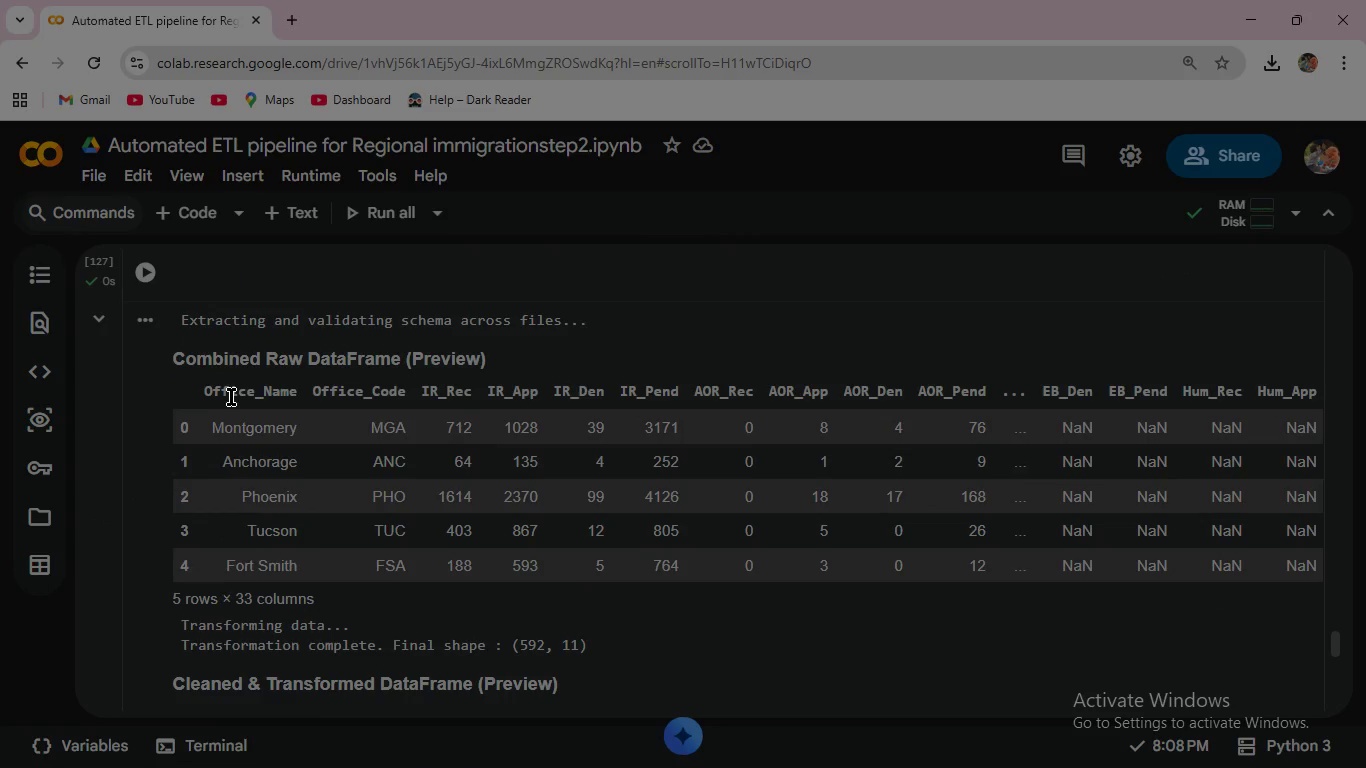 
scroll: coordinate [231, 397], scroll_direction: up, amount: 3.0
 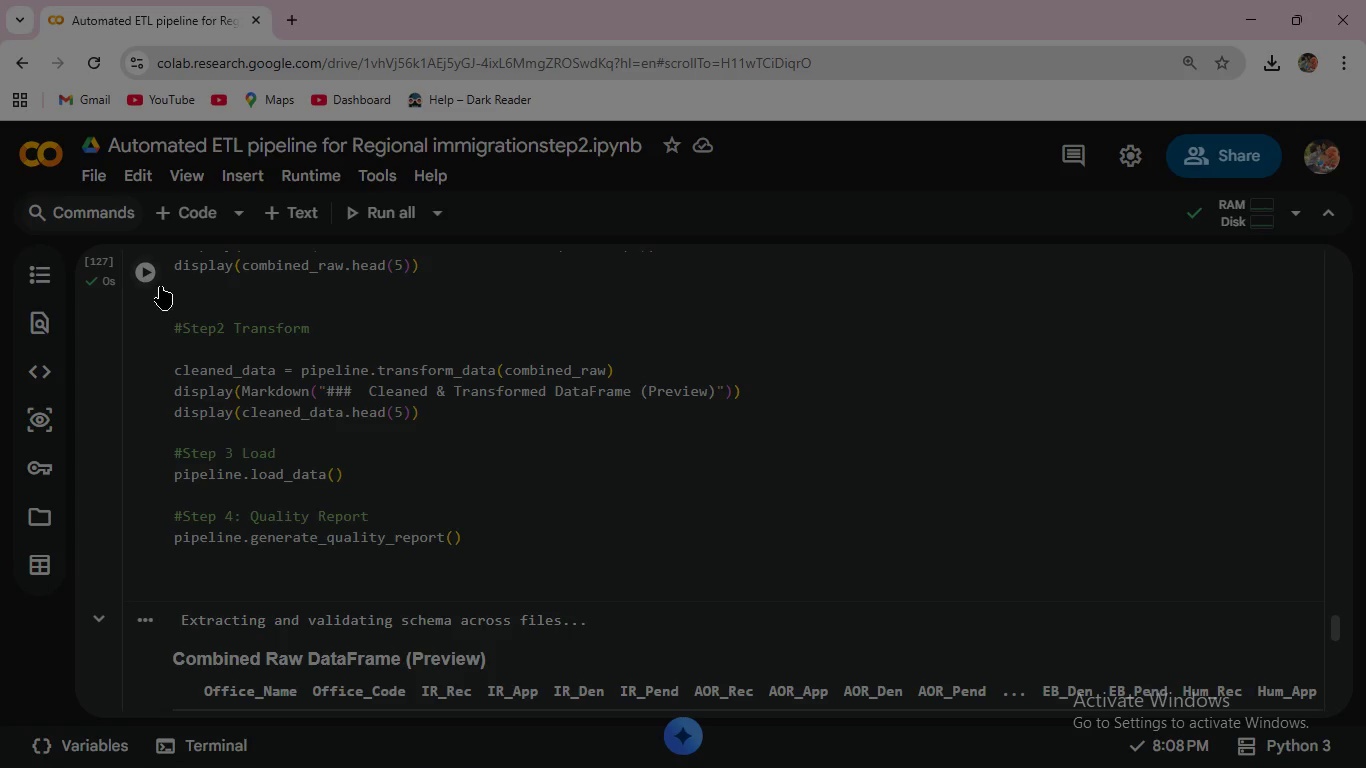 
left_click([148, 275])
 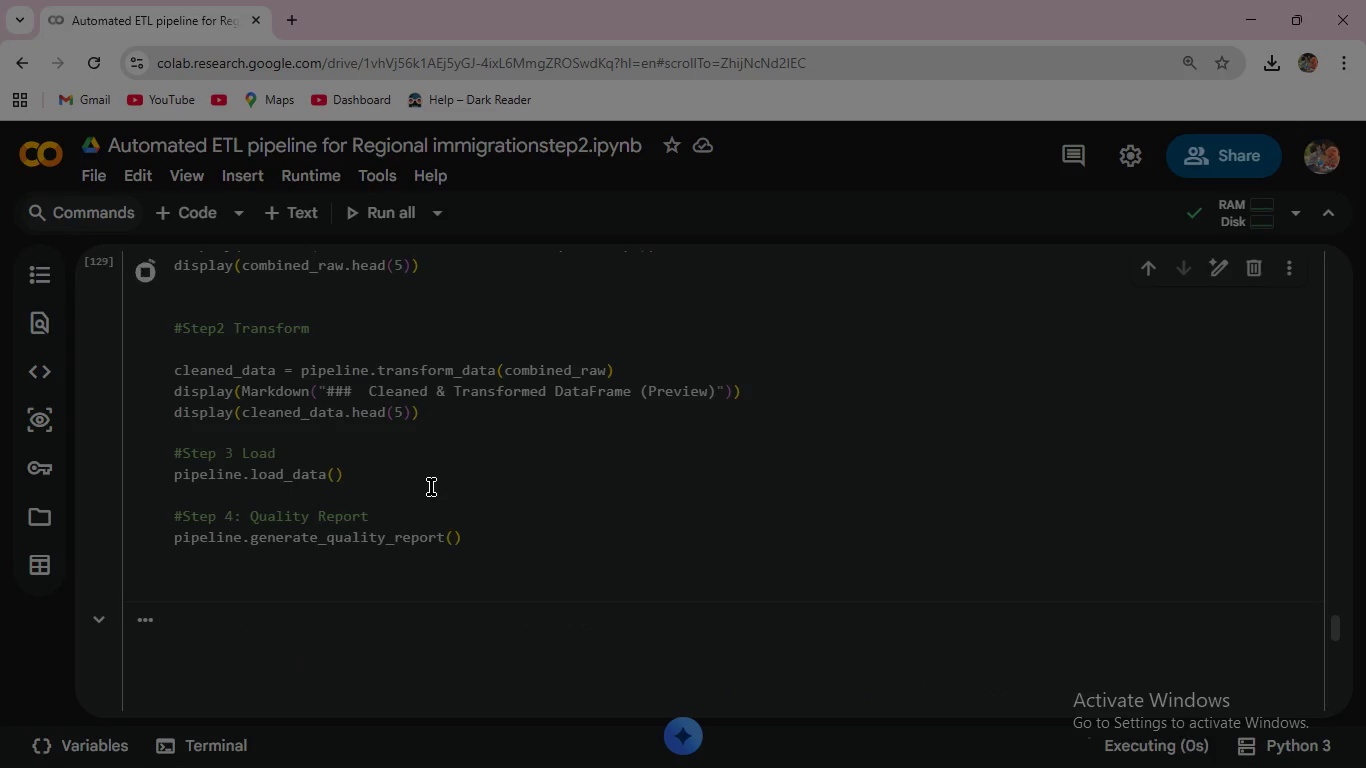 
scroll: coordinate [431, 487], scroll_direction: down, amount: 9.0
 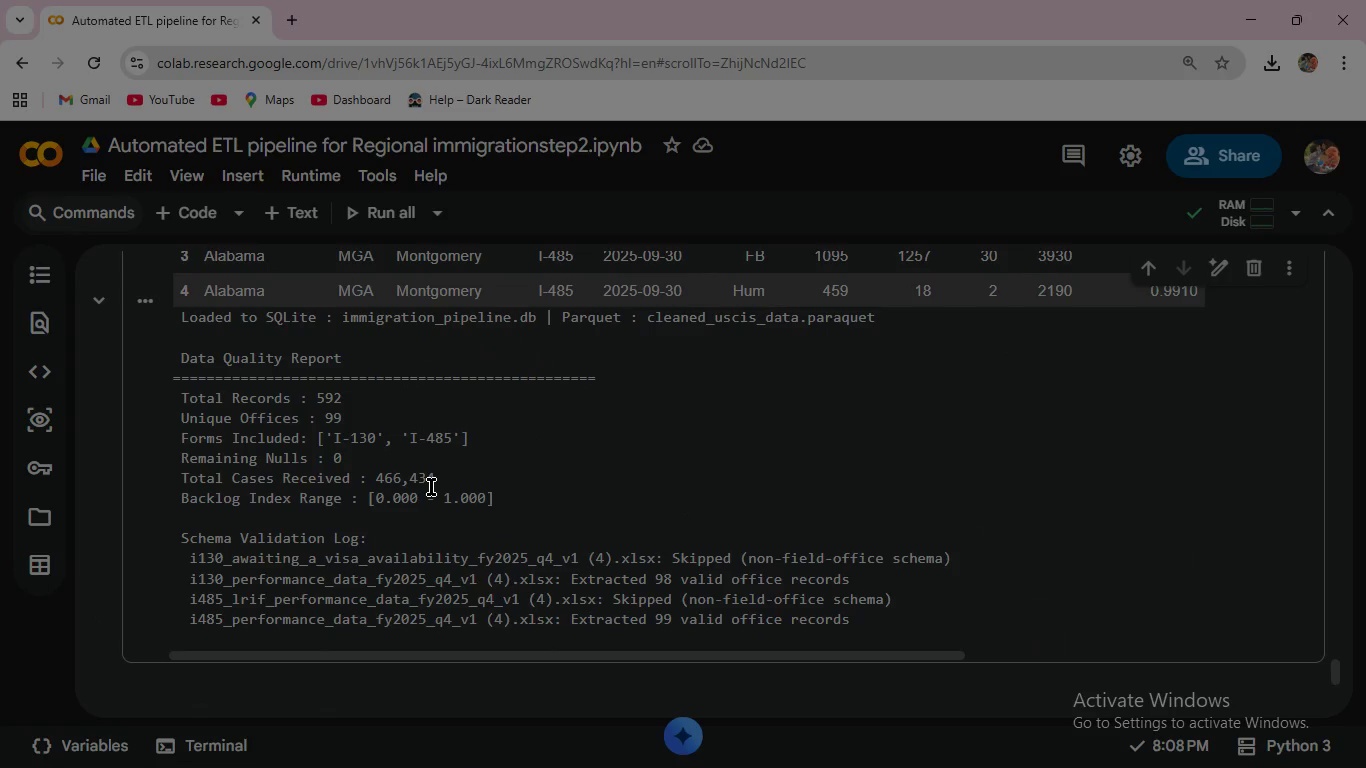 
wait(13.67)
 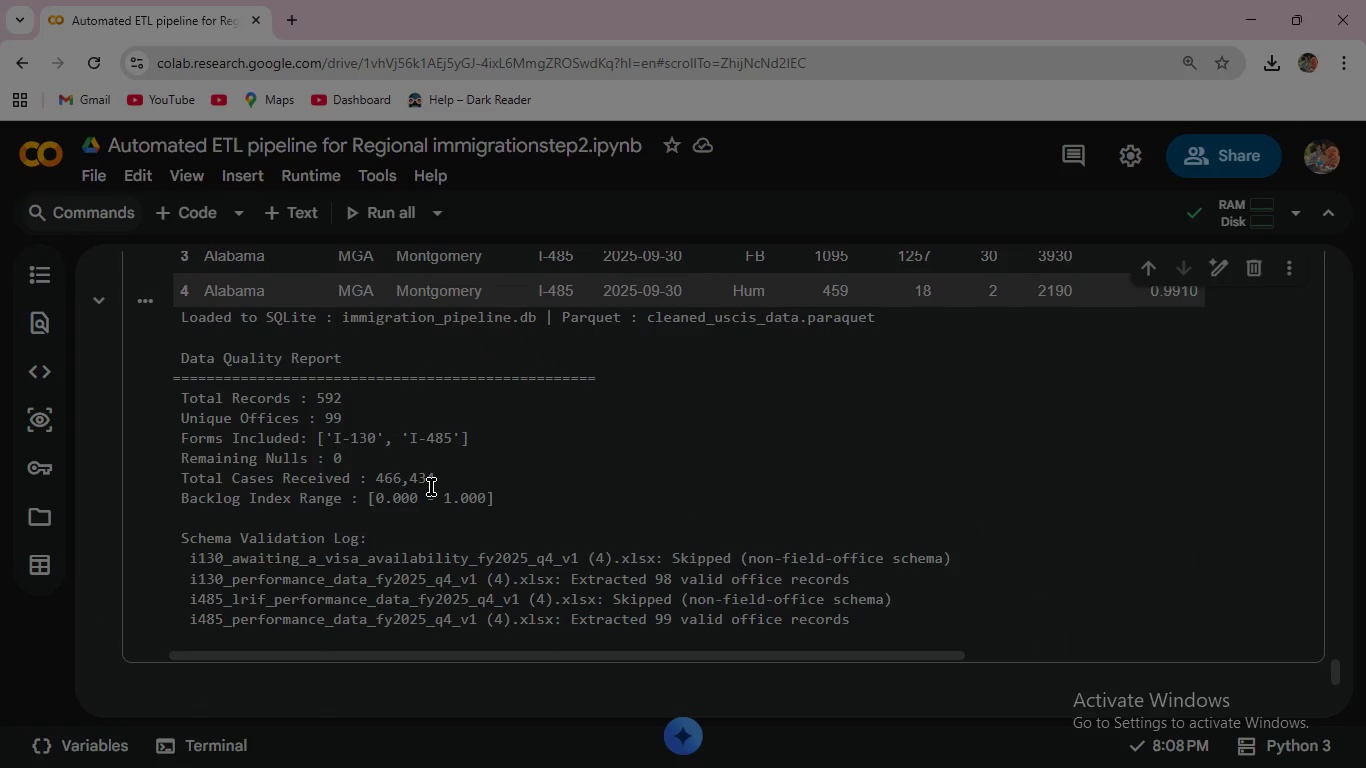 
scroll: coordinate [431, 483], scroll_direction: up, amount: 12.0
 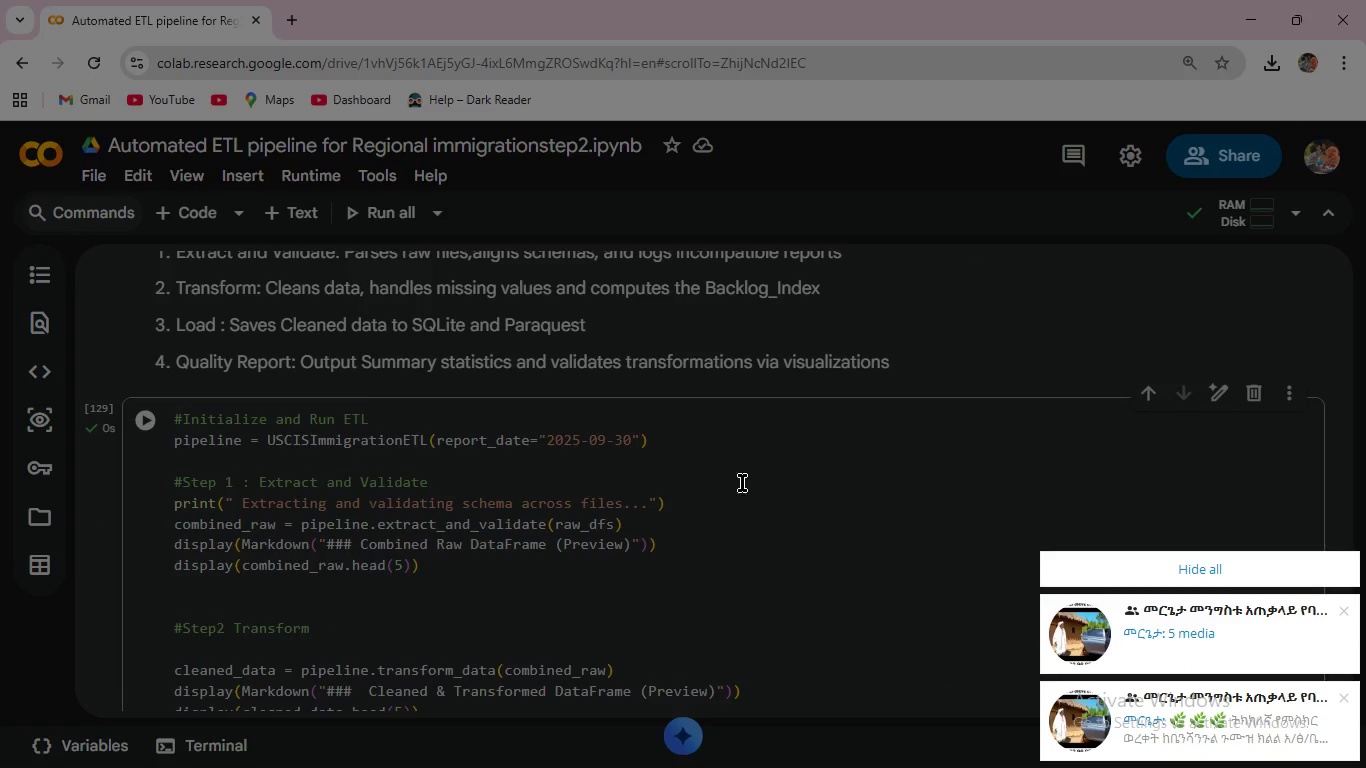 
left_click([1124, 565])
 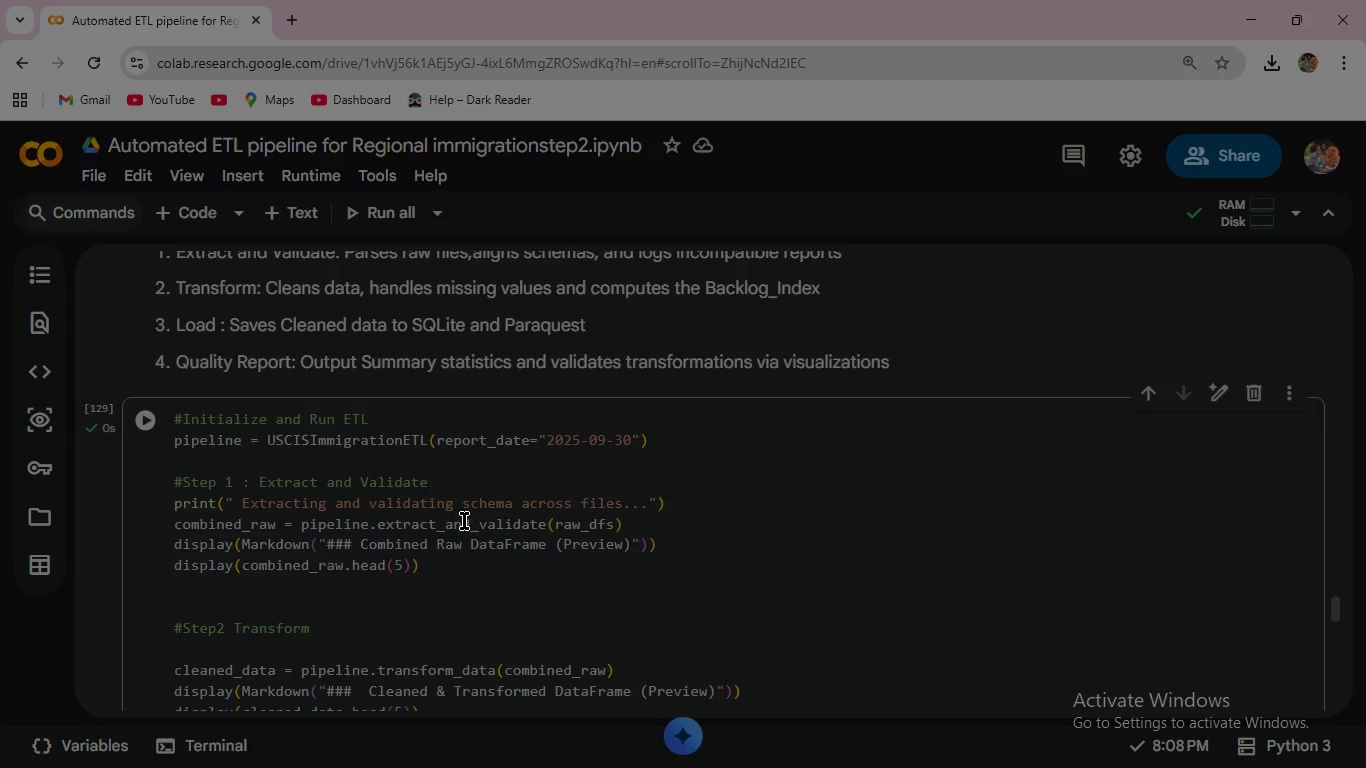 
scroll: coordinate [457, 524], scroll_direction: up, amount: 5.0
 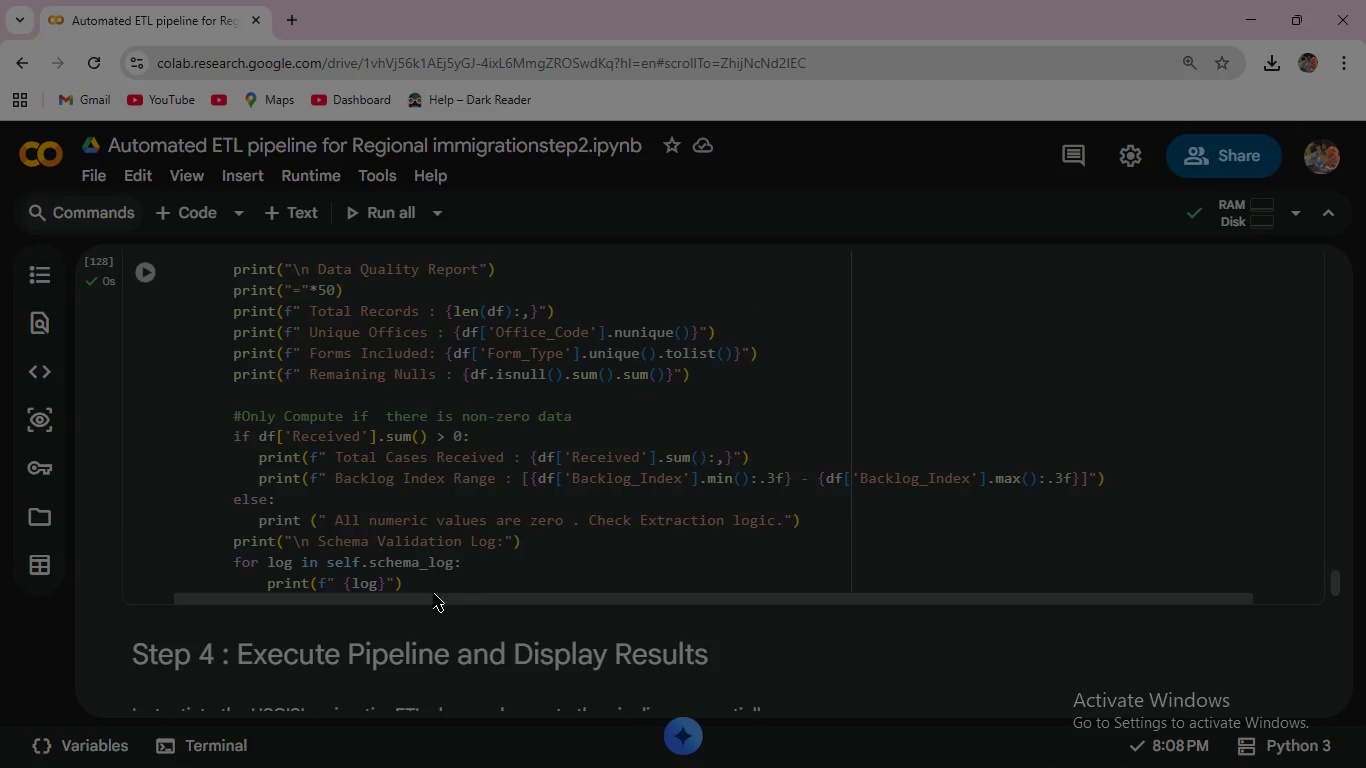 
left_click([433, 579])
 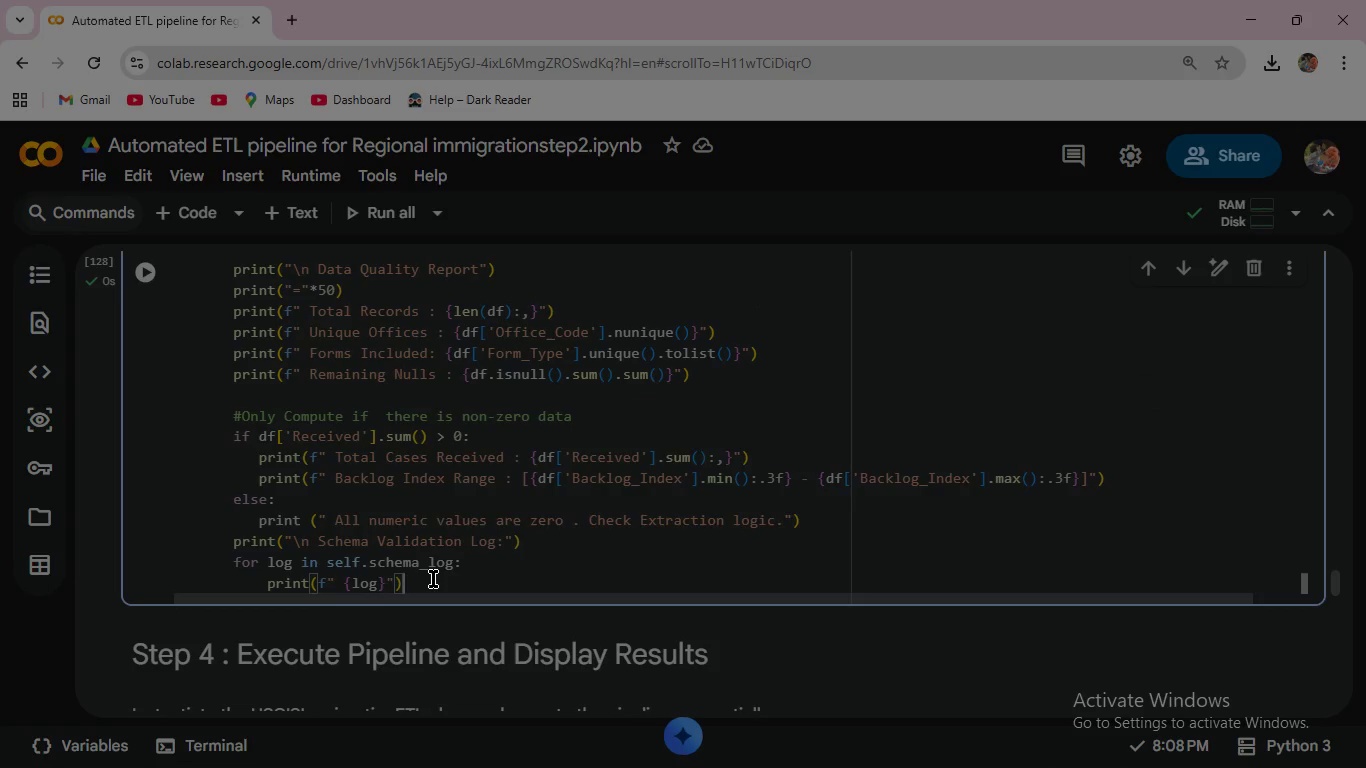 
key(Enter)
 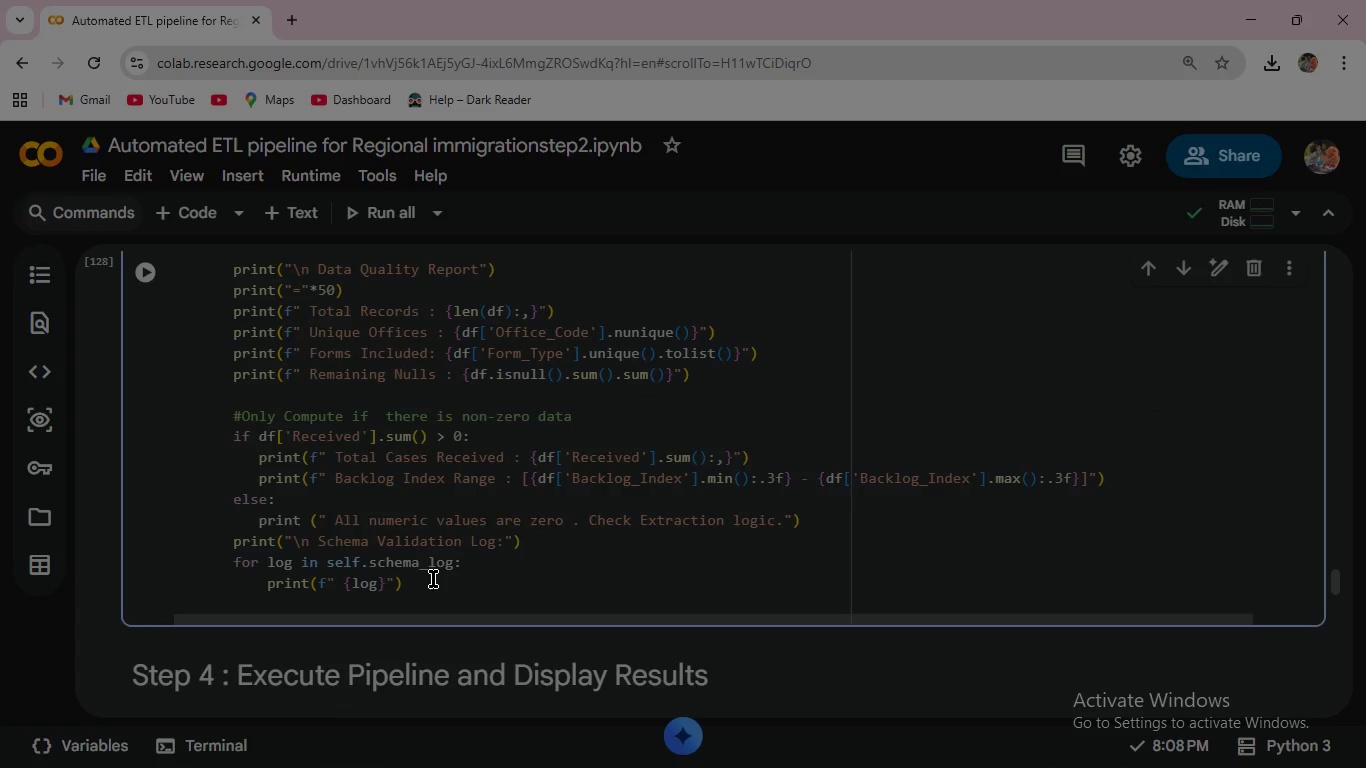 
key(Backspace)
key(Backspace)
key(Backspace)
type(# Visualizations )
 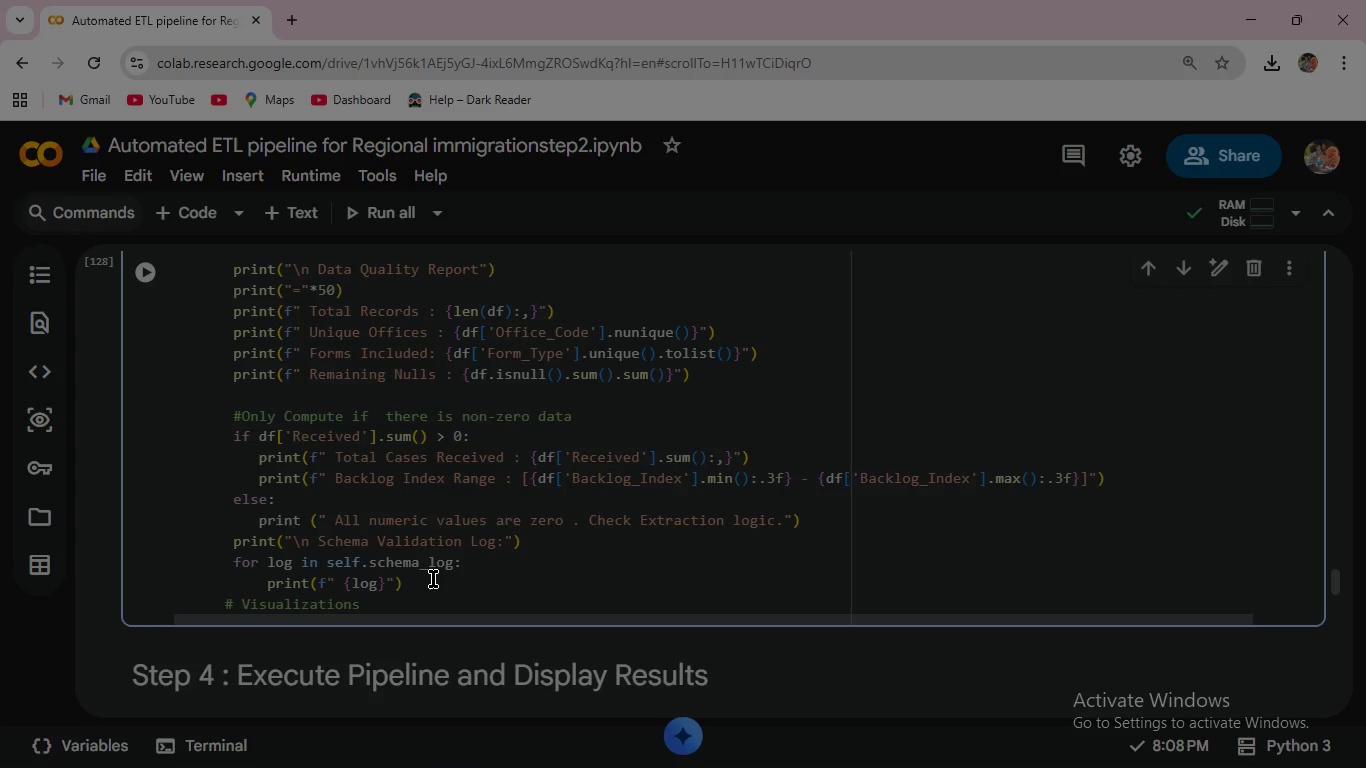 
key(Enter)
 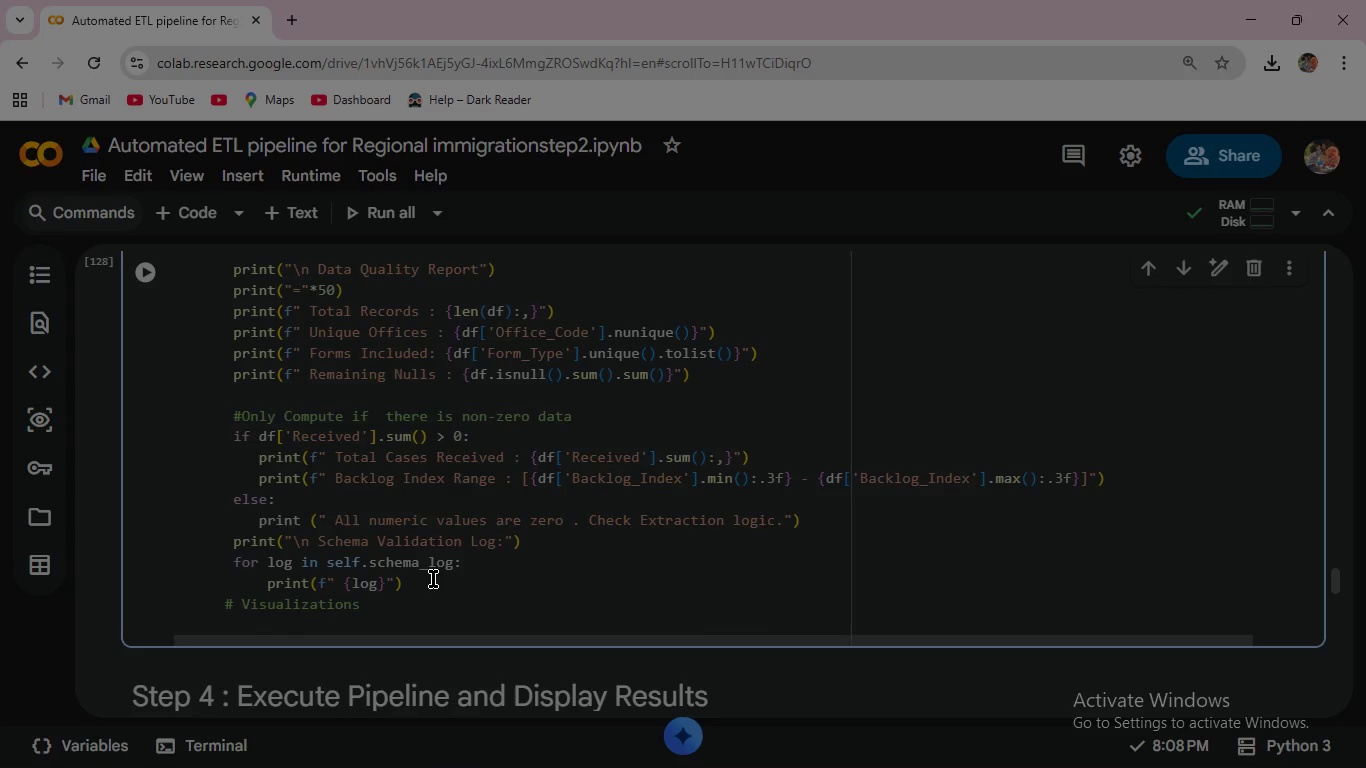 
type(fig, axes = plt.subplots(1,2)
key(Backspace)
type( 2, figsize=(14,6)
key(Backspace)
type( 6)))
 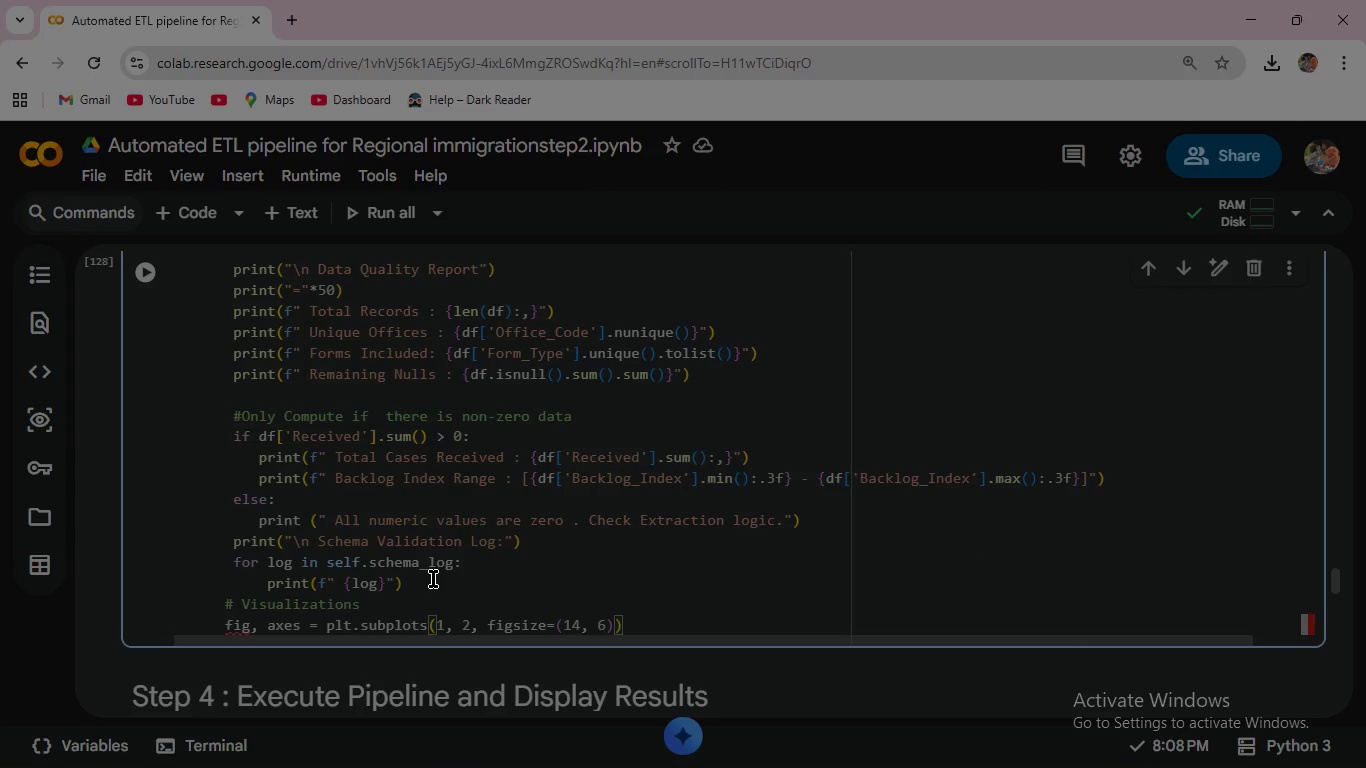 
wait(7.66)
 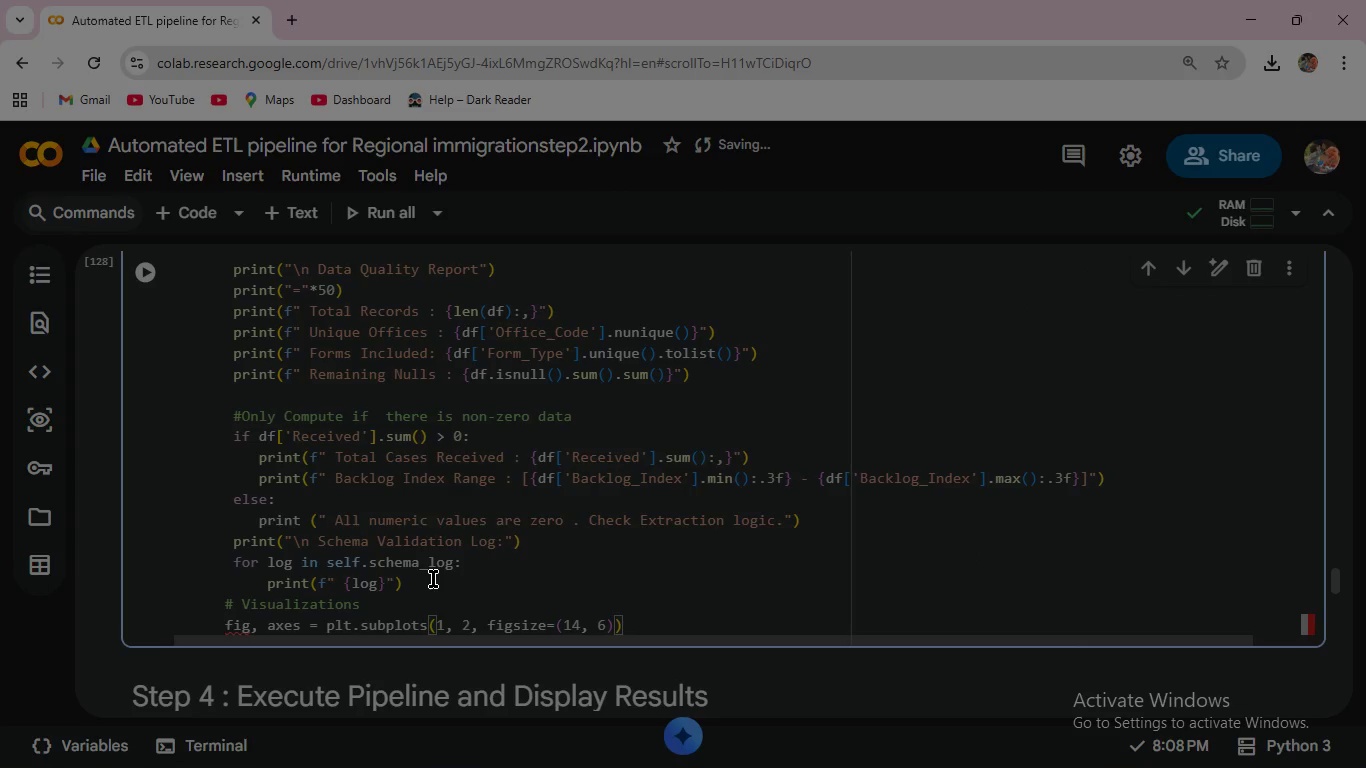 
left_click([658, 624])
 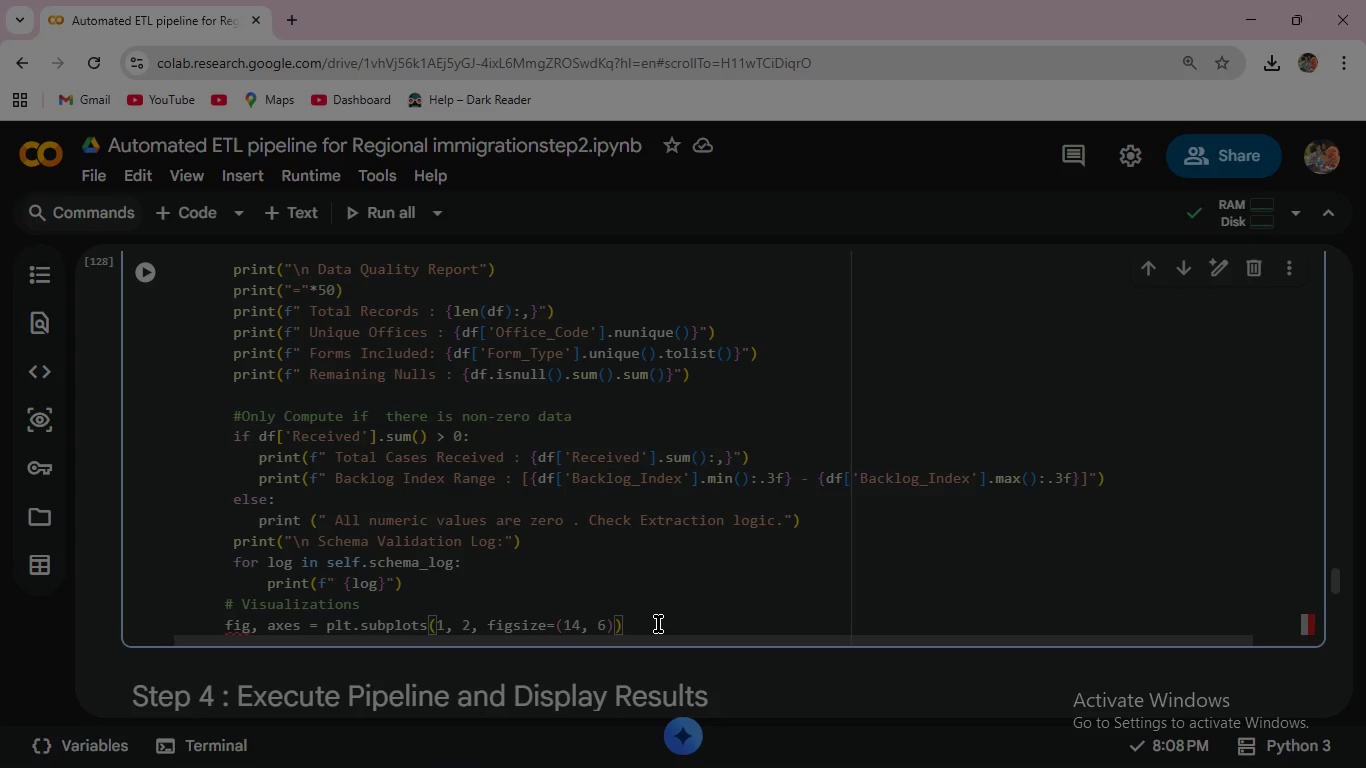 
key(ArrowRight)
 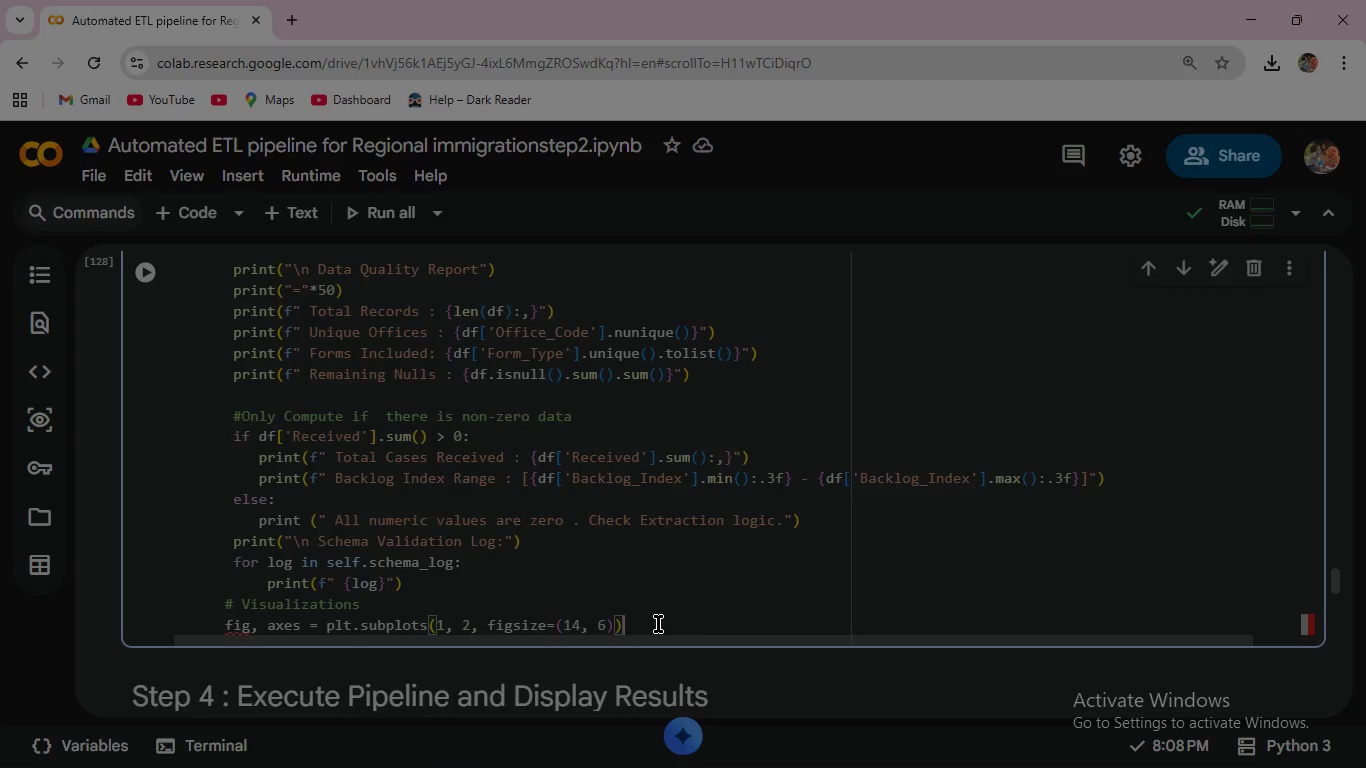 
key(Enter)
 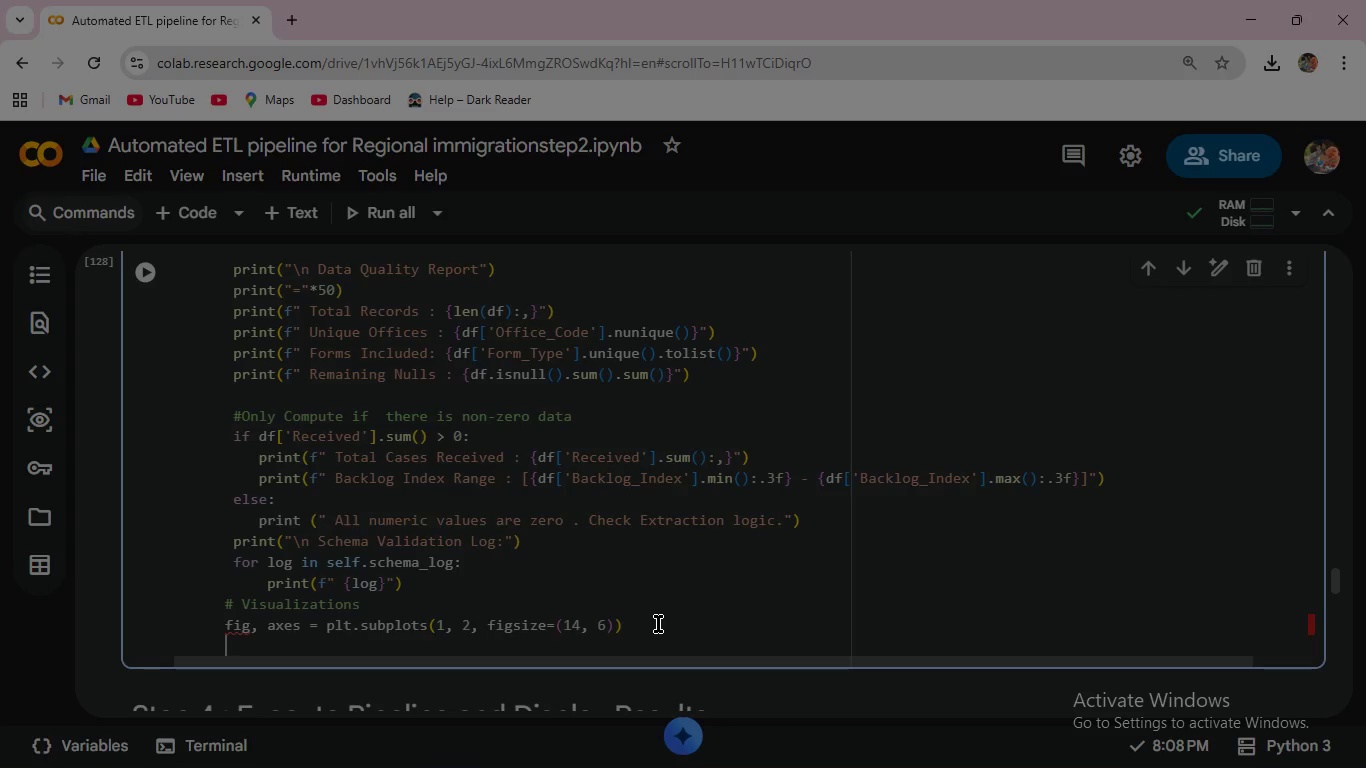 
wait(7.09)
 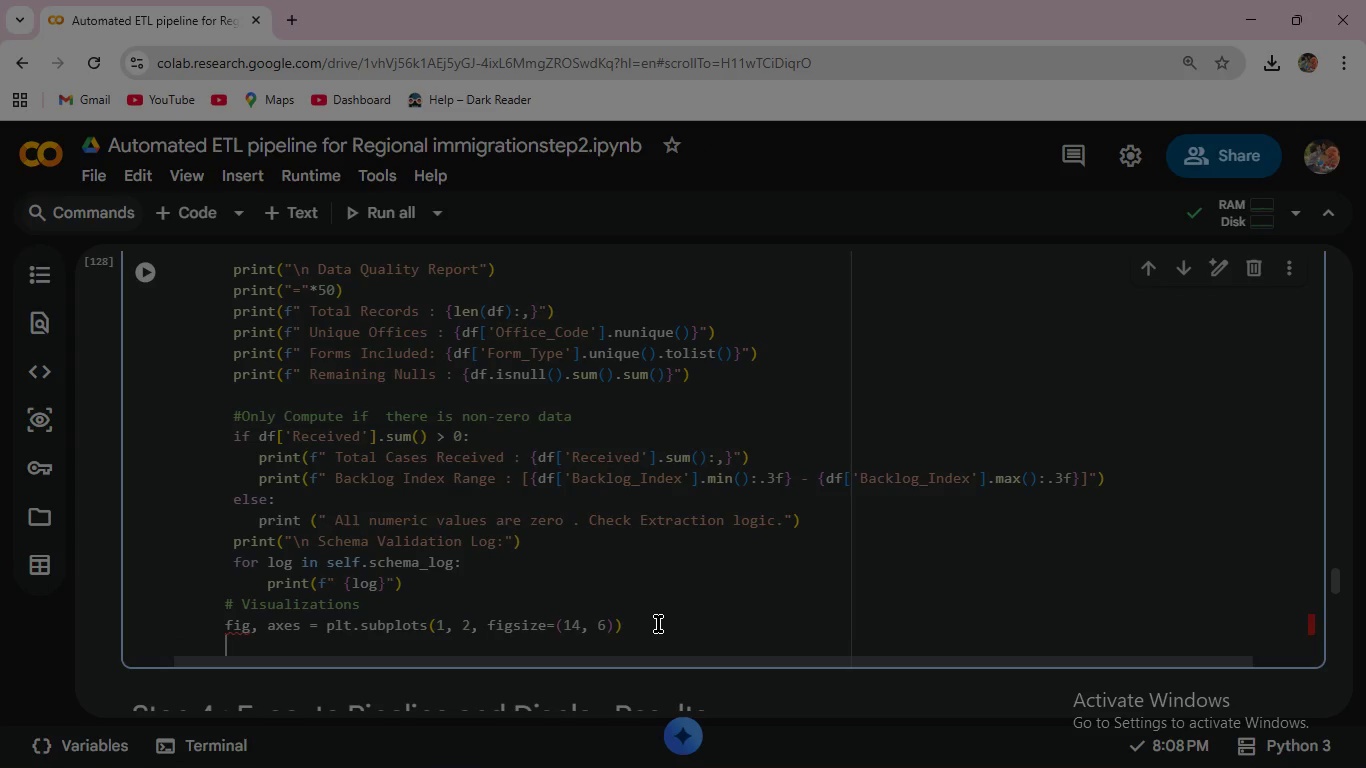 
left_click([223, 628])
 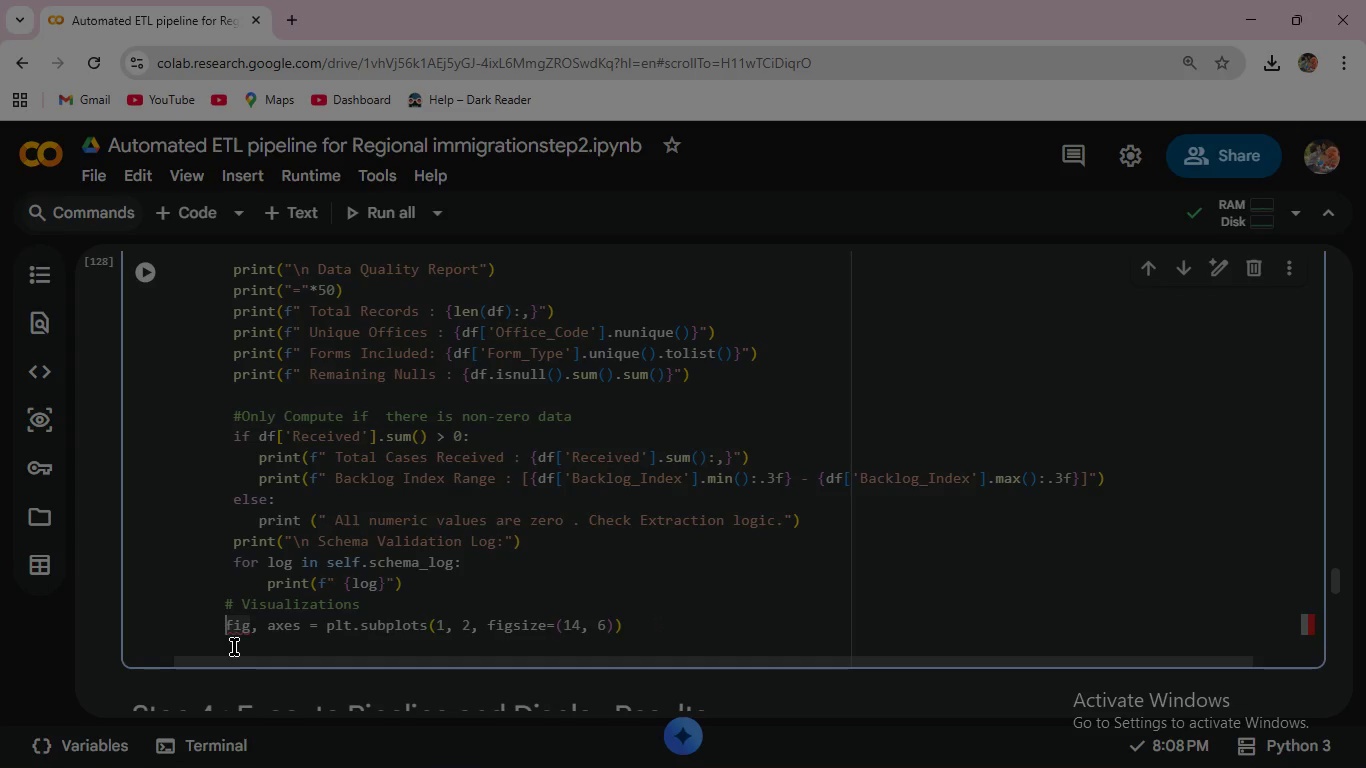 
key(Space)
 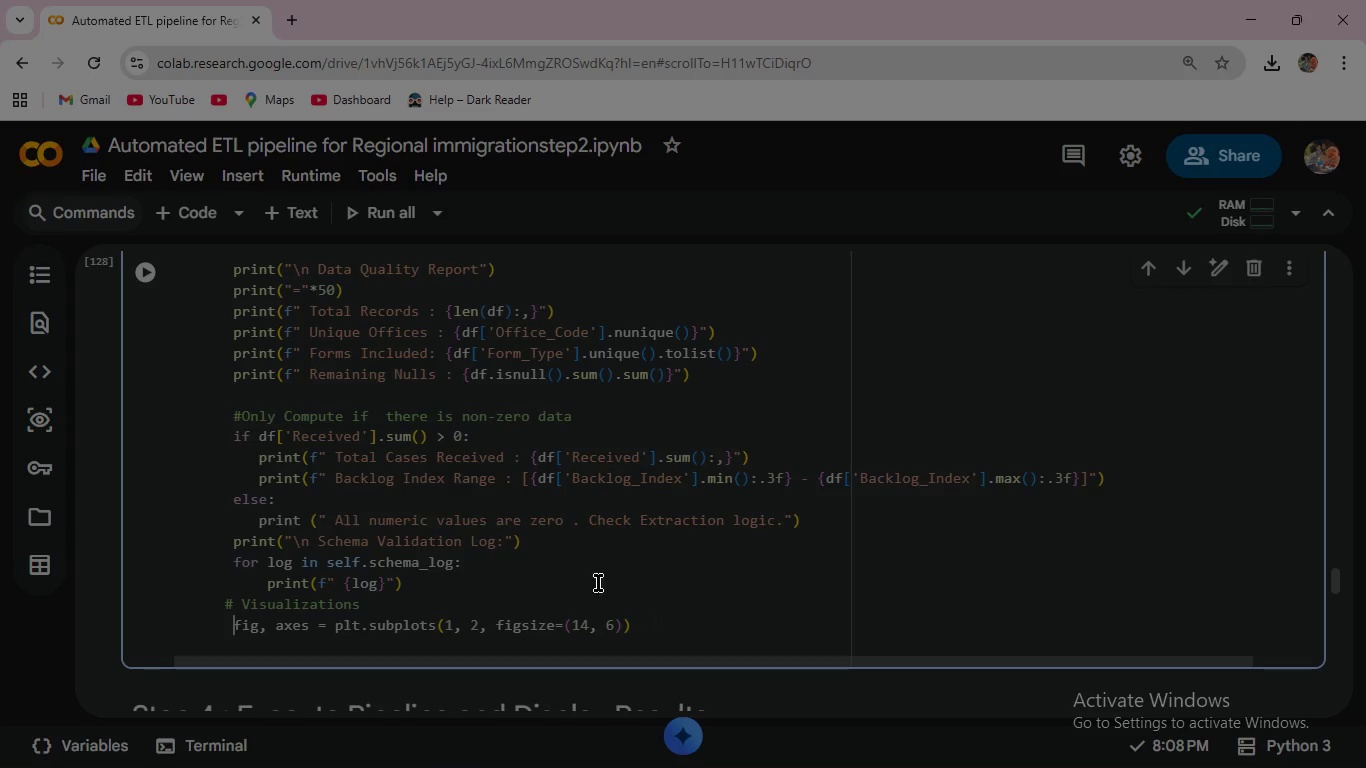 
left_click([636, 627])
 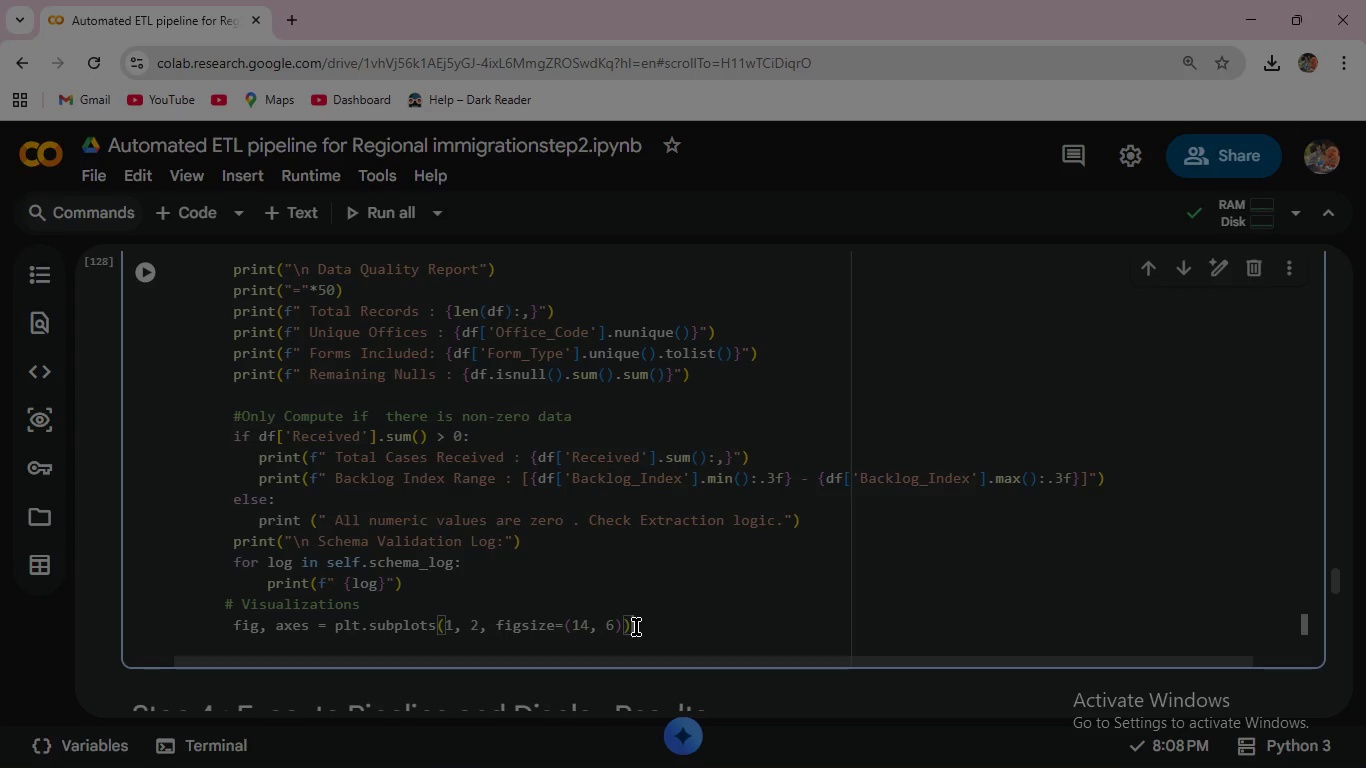 
key(Enter)
 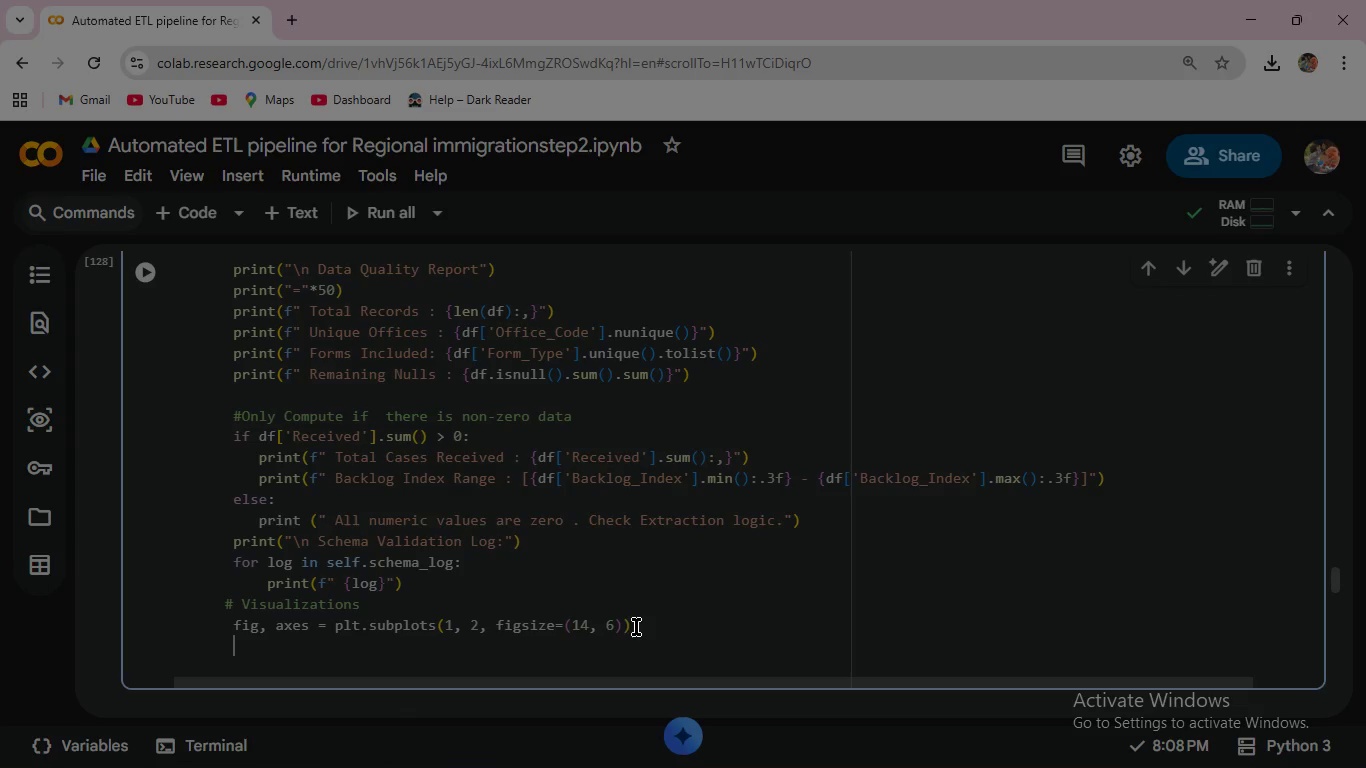 
key(Enter)
 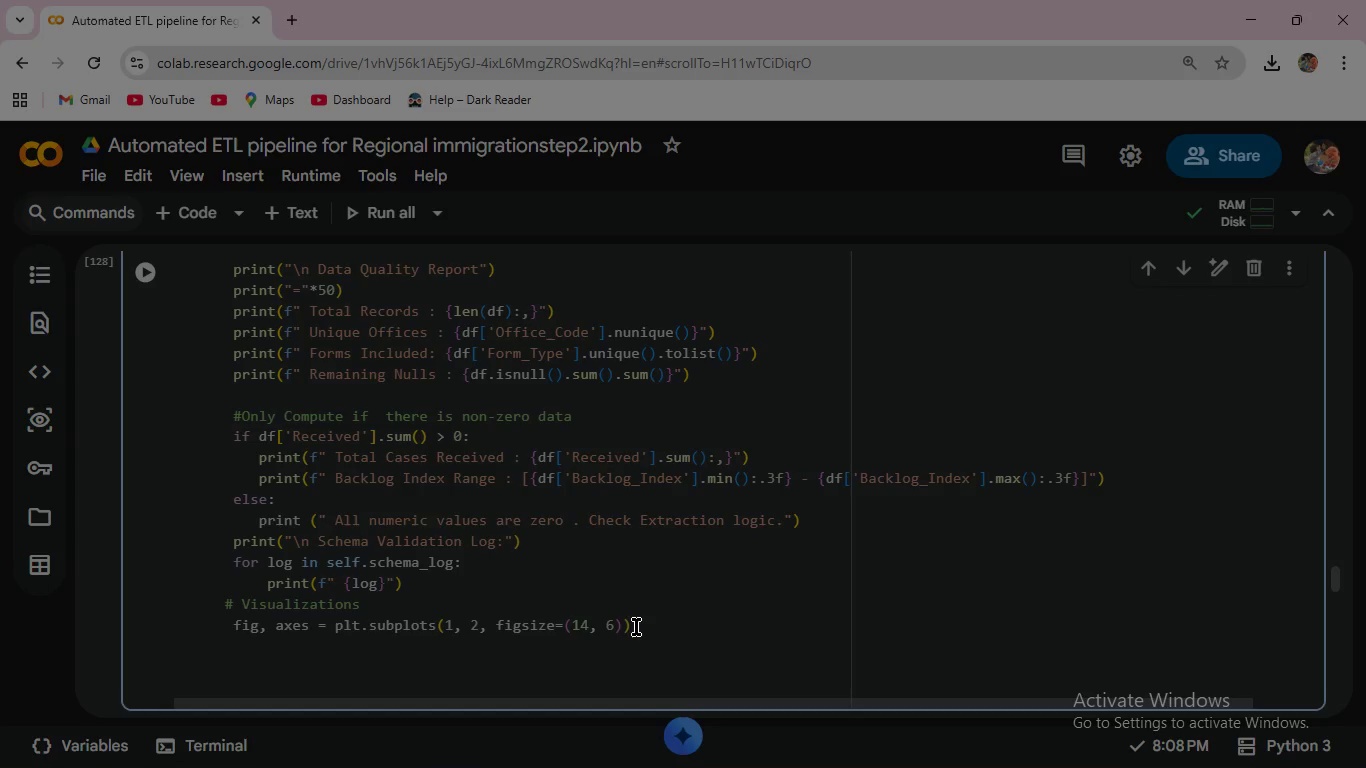 
type(#Plot 1: Backlog Index Distribution (only if there is variancc)
key(Backspace)
type(e)
 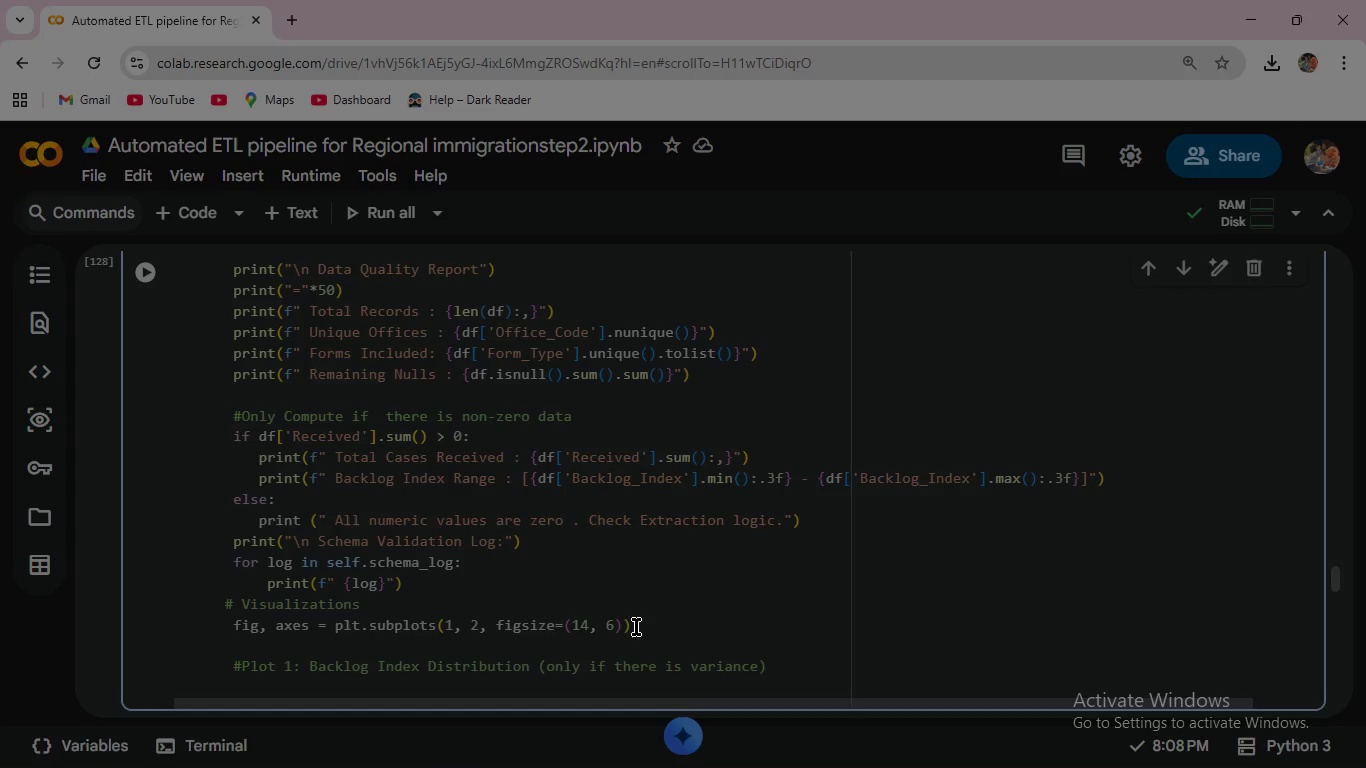 
key(ArrowRight)
 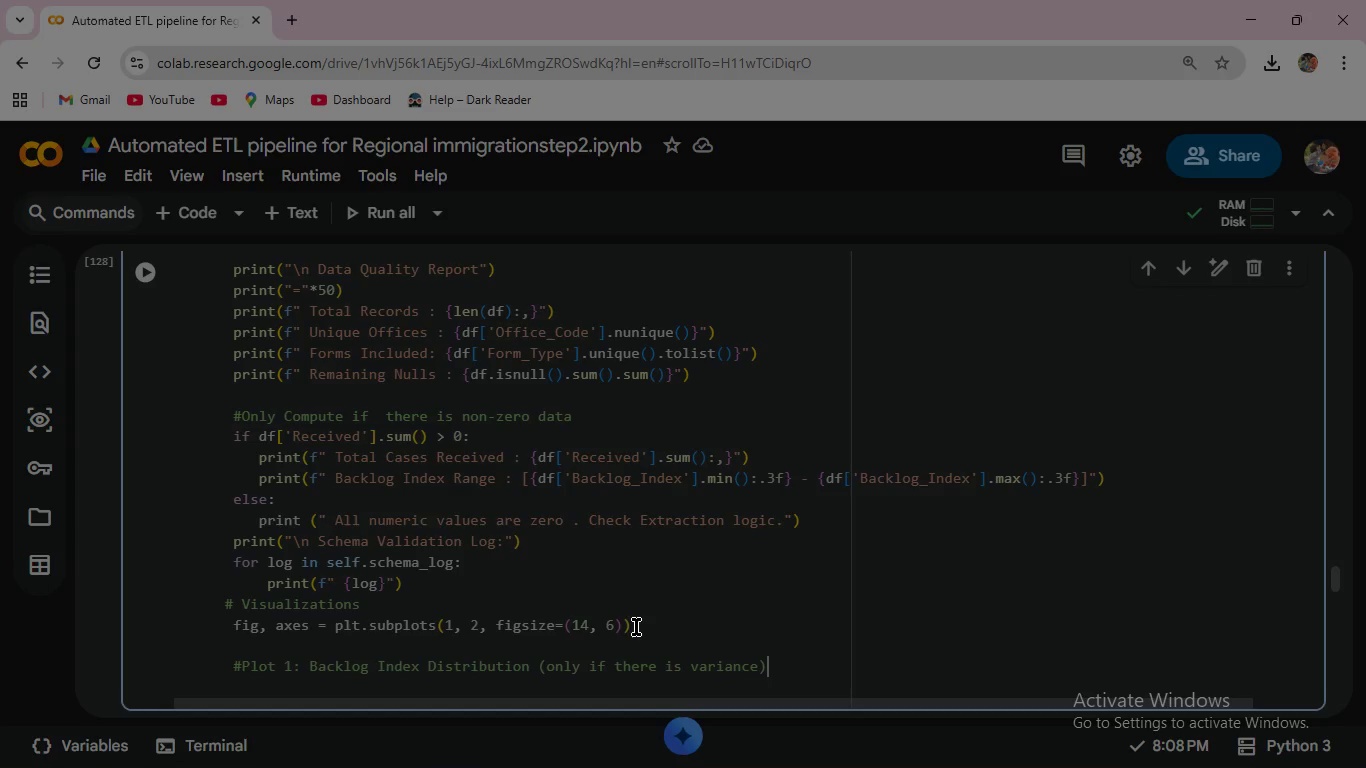 
key(Enter)
 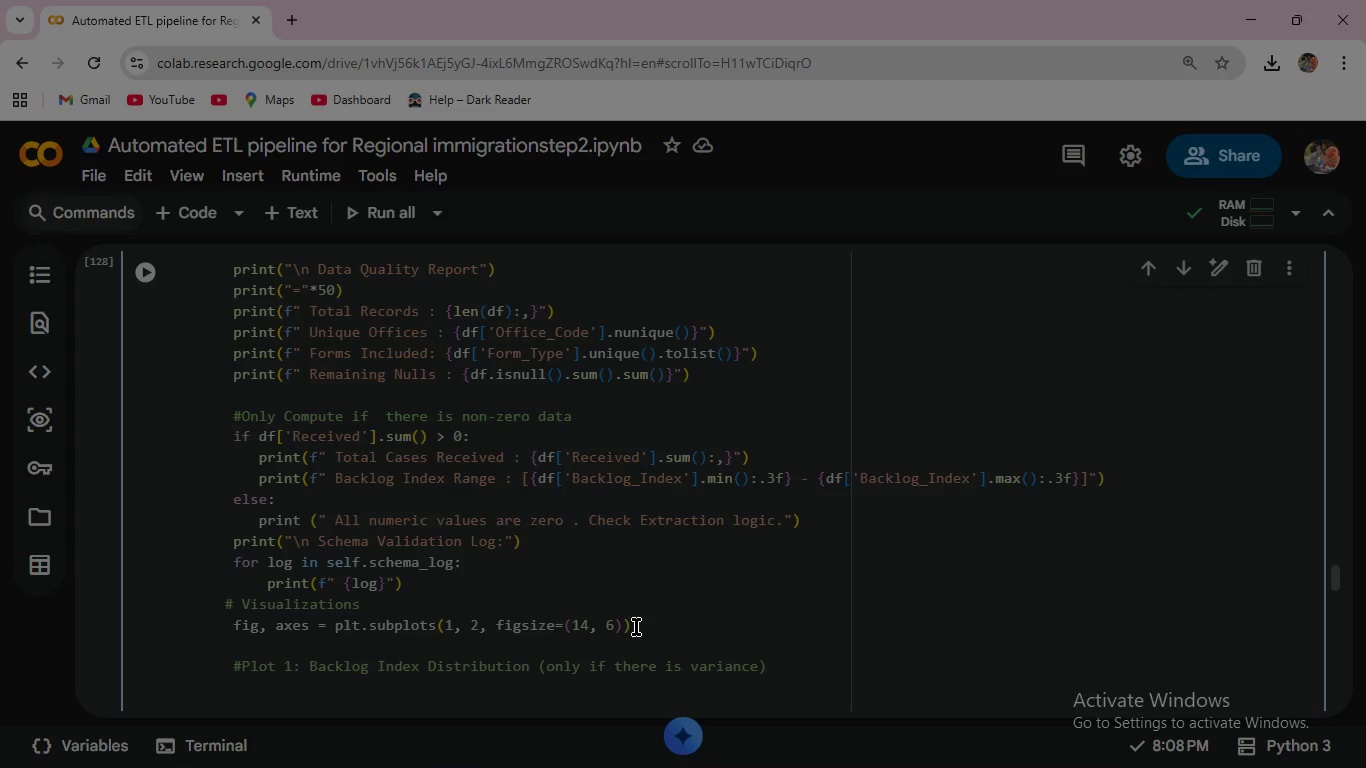 
type(if df[')
 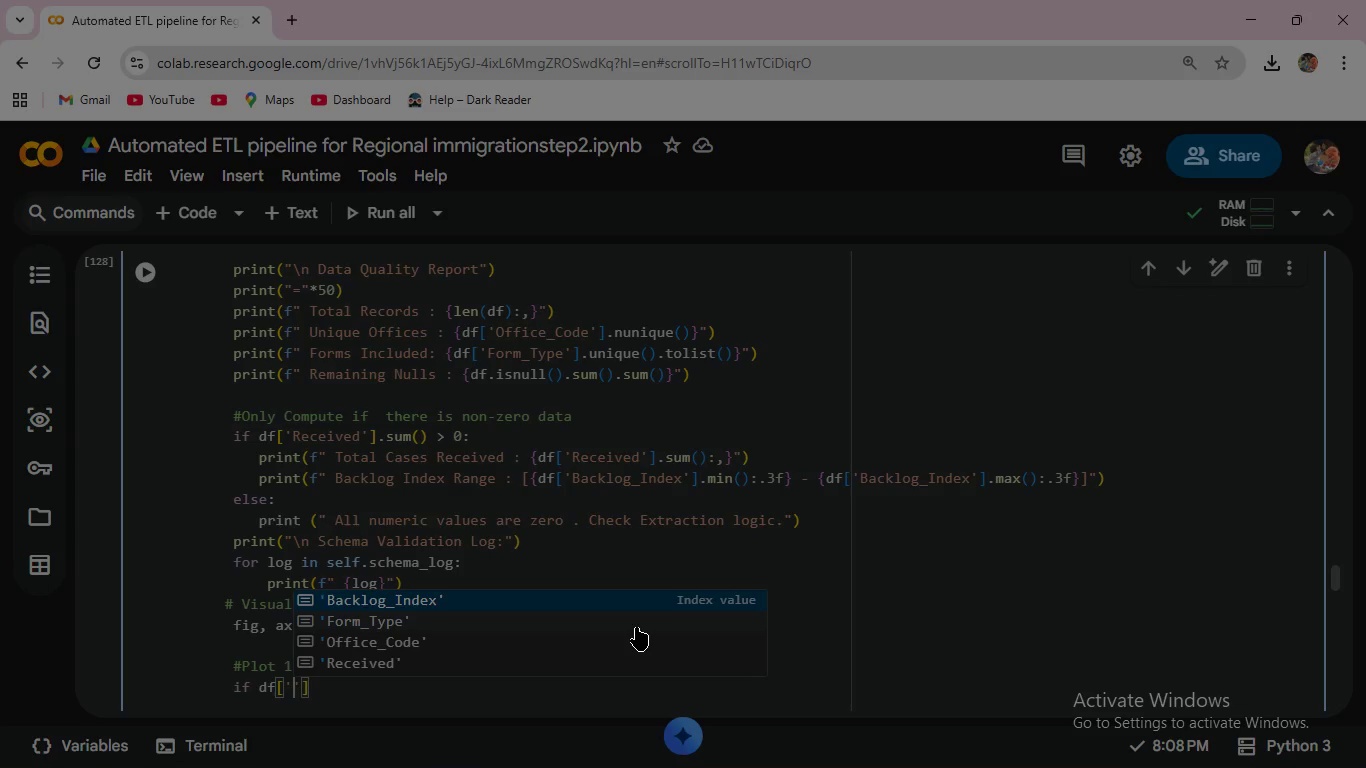 
key(Enter)
 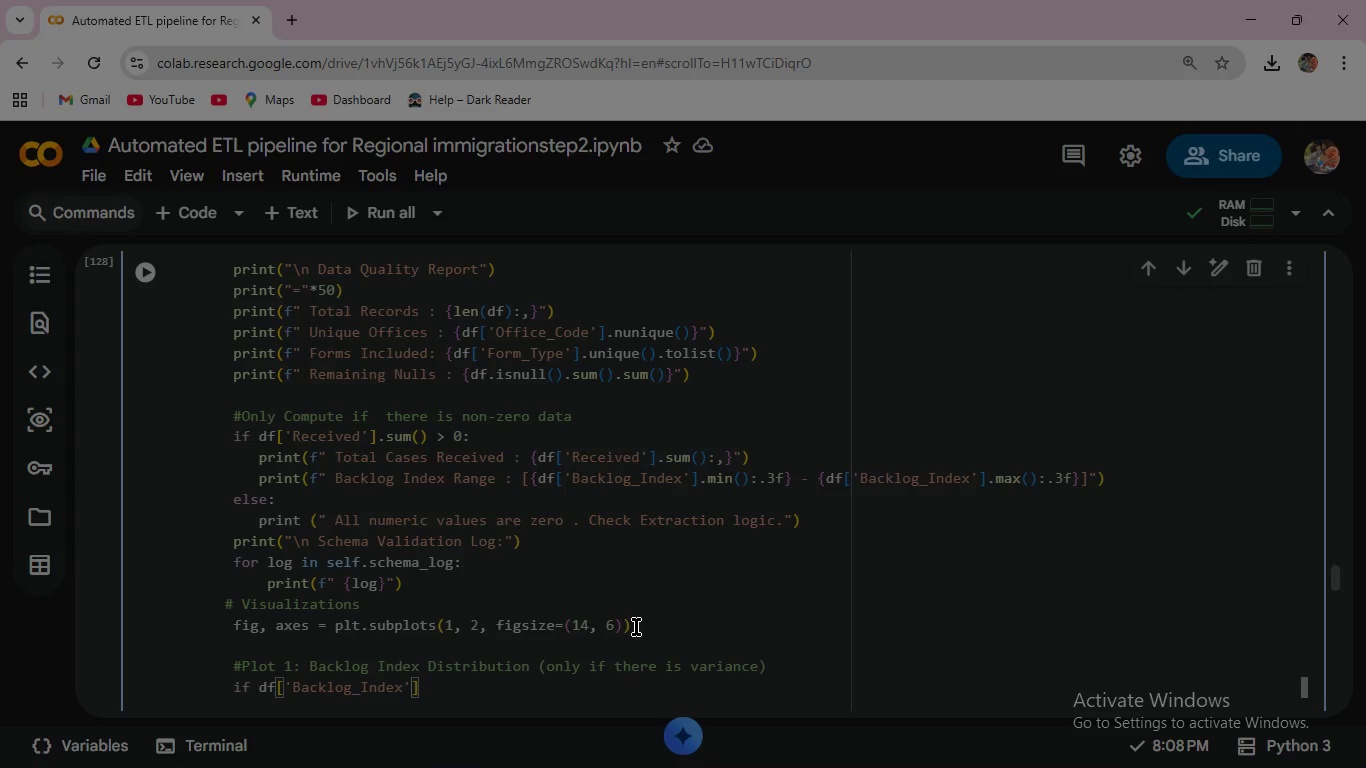 
key(ArrowRight)
 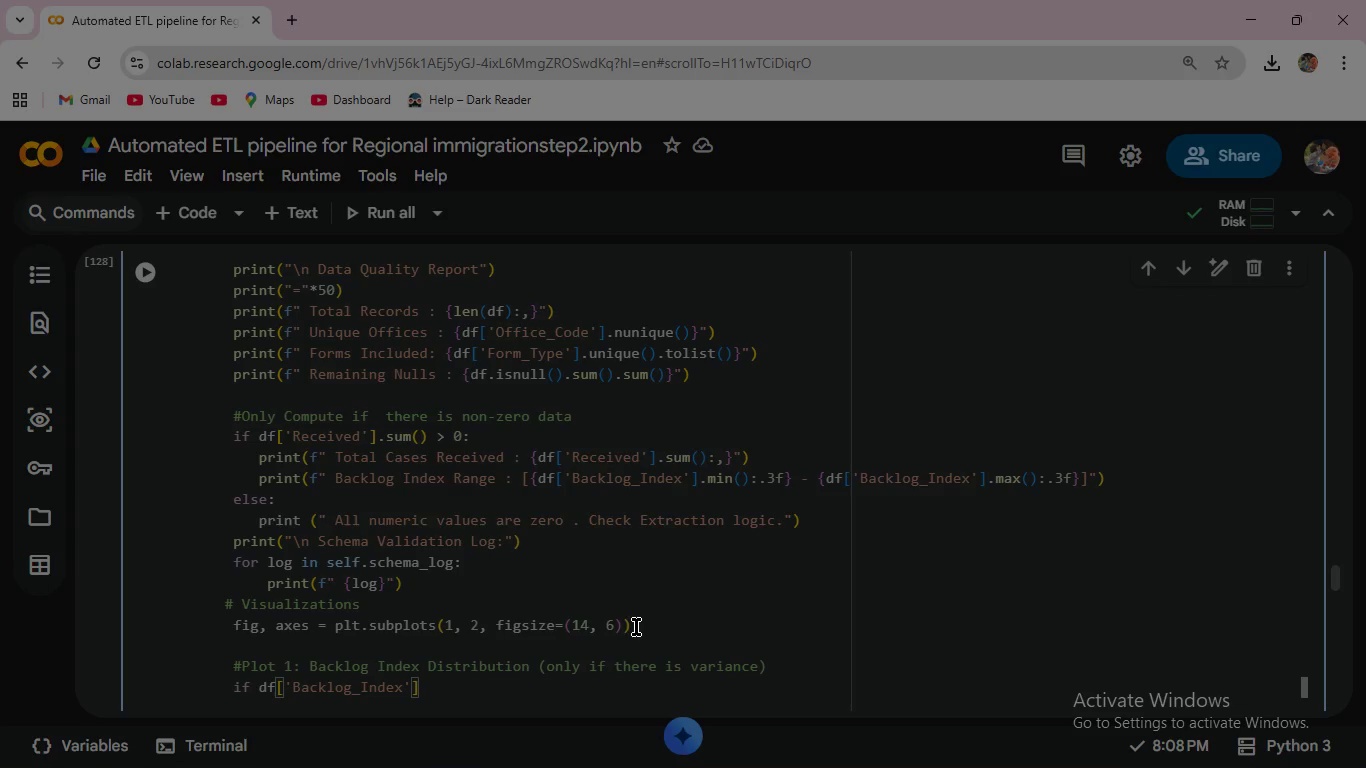 
type(.std()
 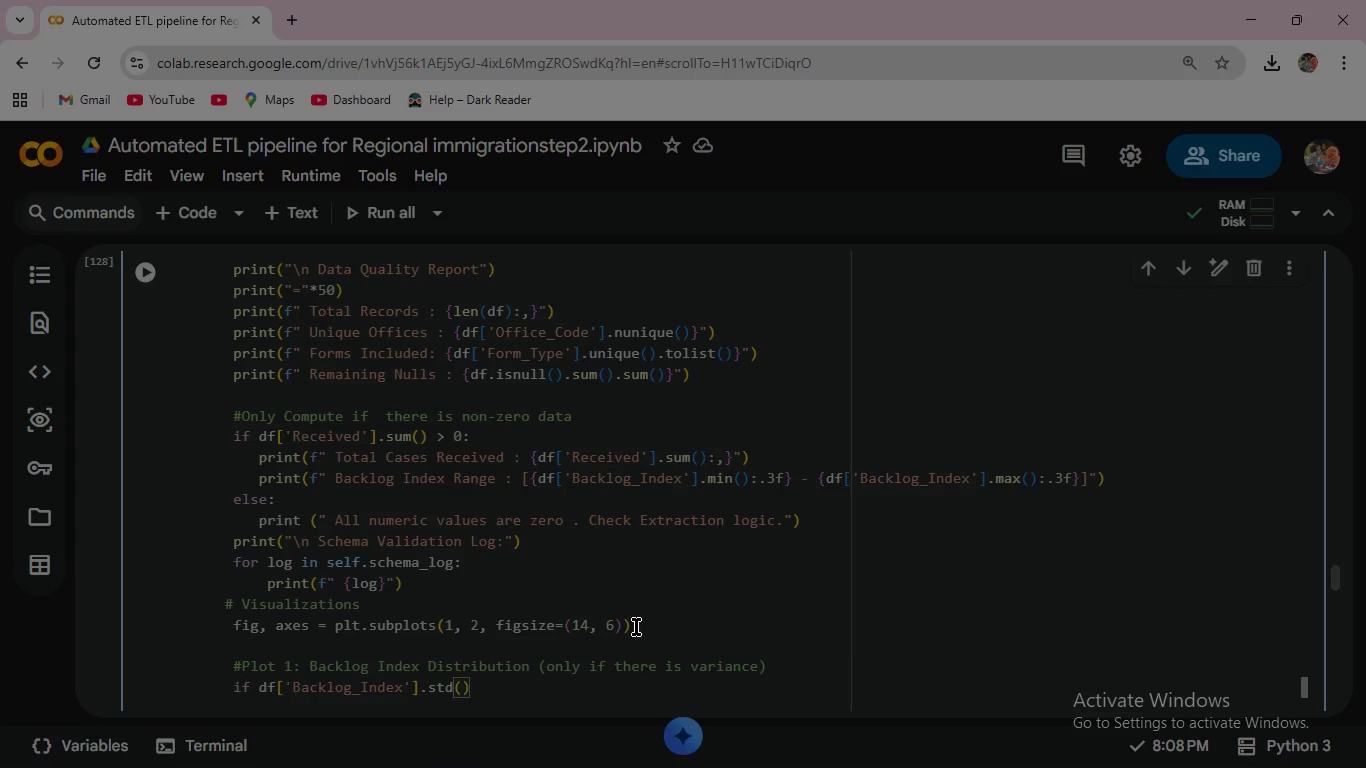 
key(ArrowRight)
 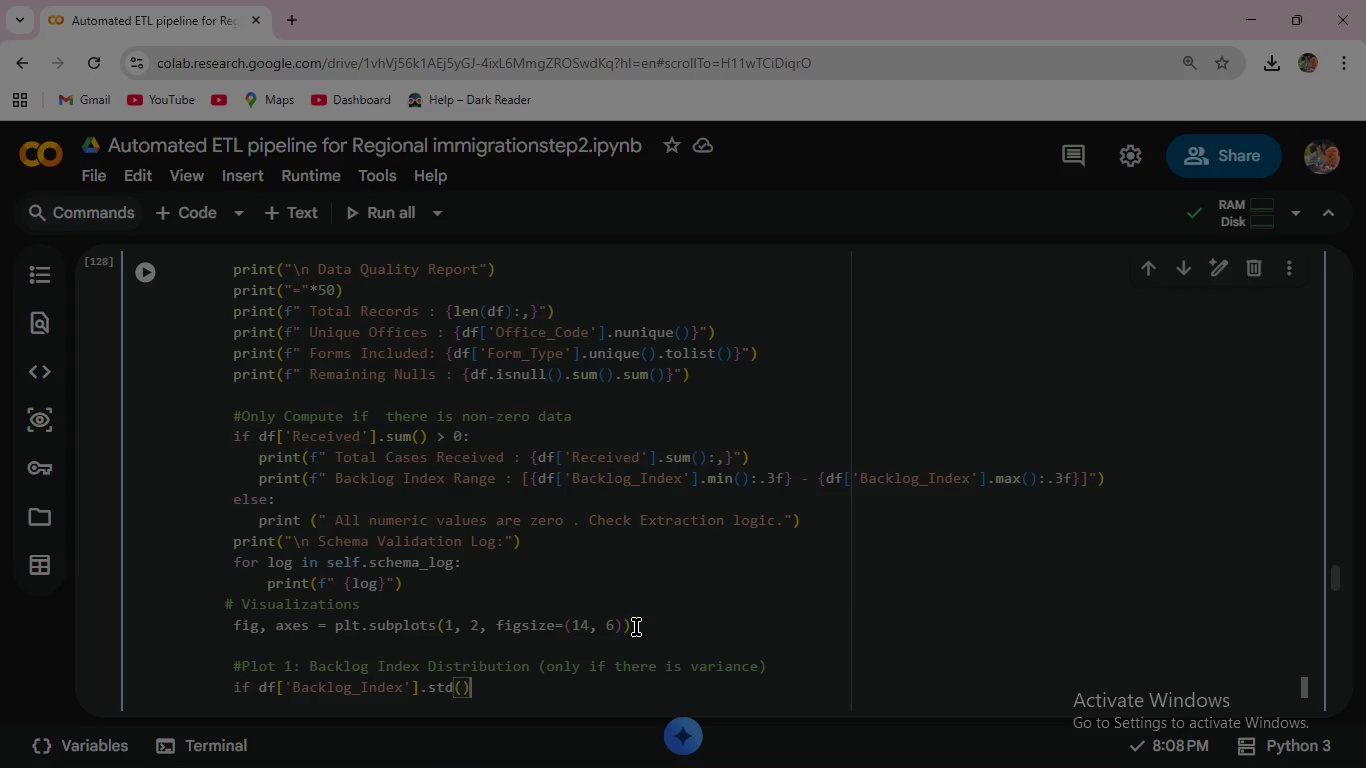 
type( >0 and df[')
 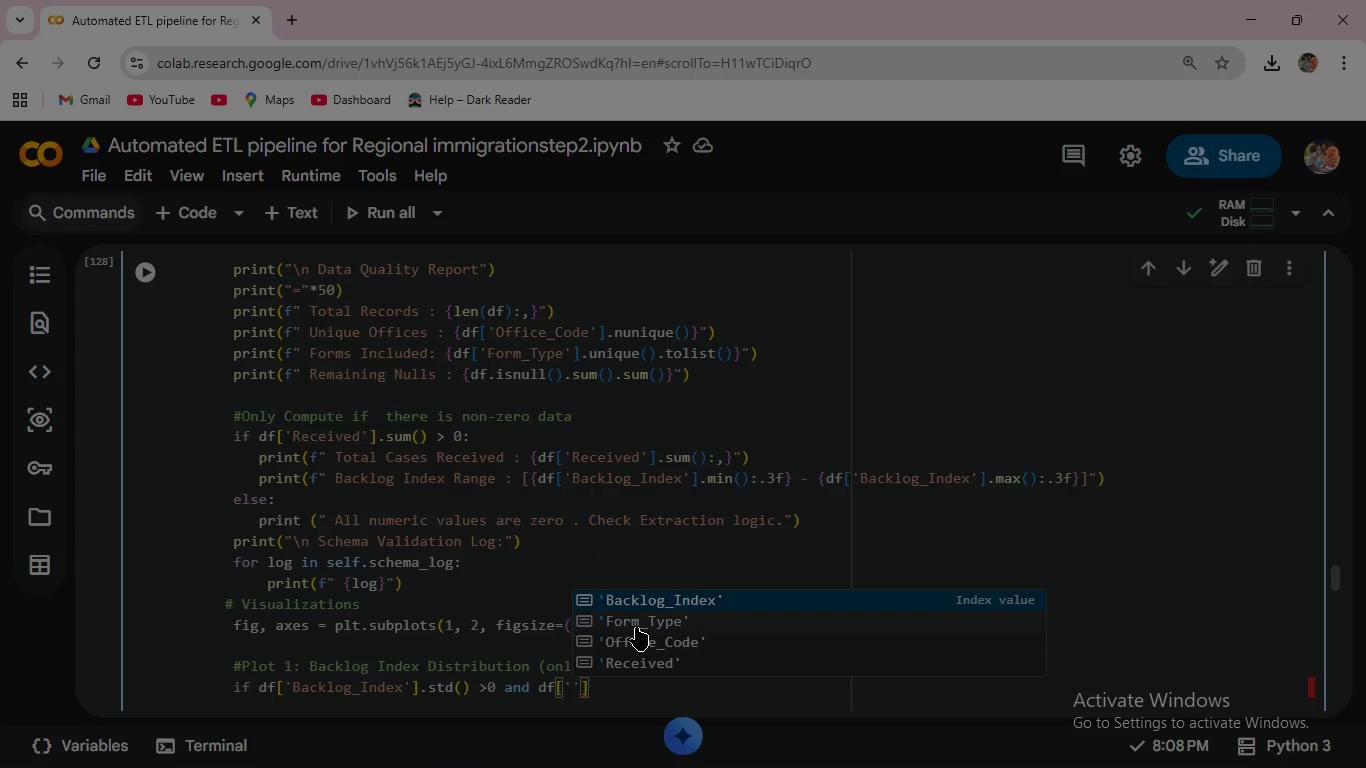 
key(ArrowDown)
 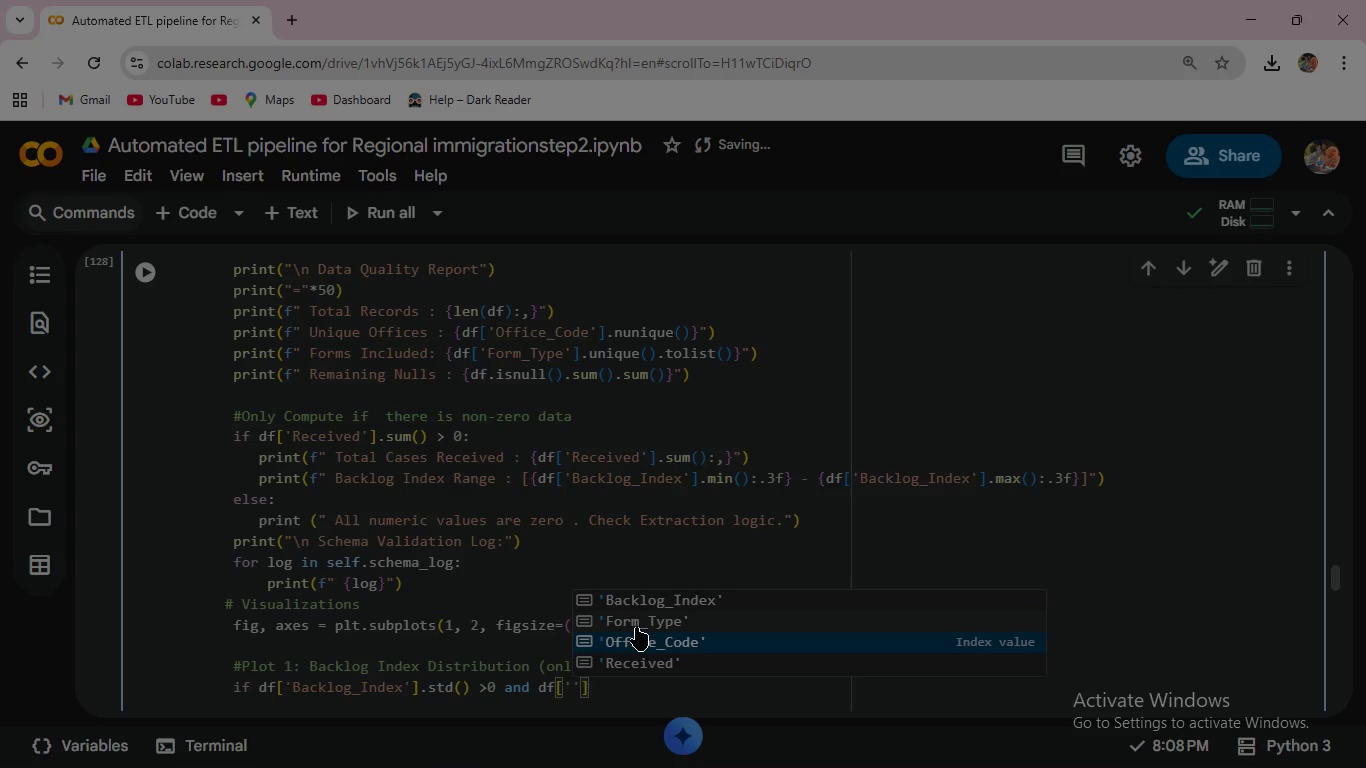 
key(ArrowDown)
 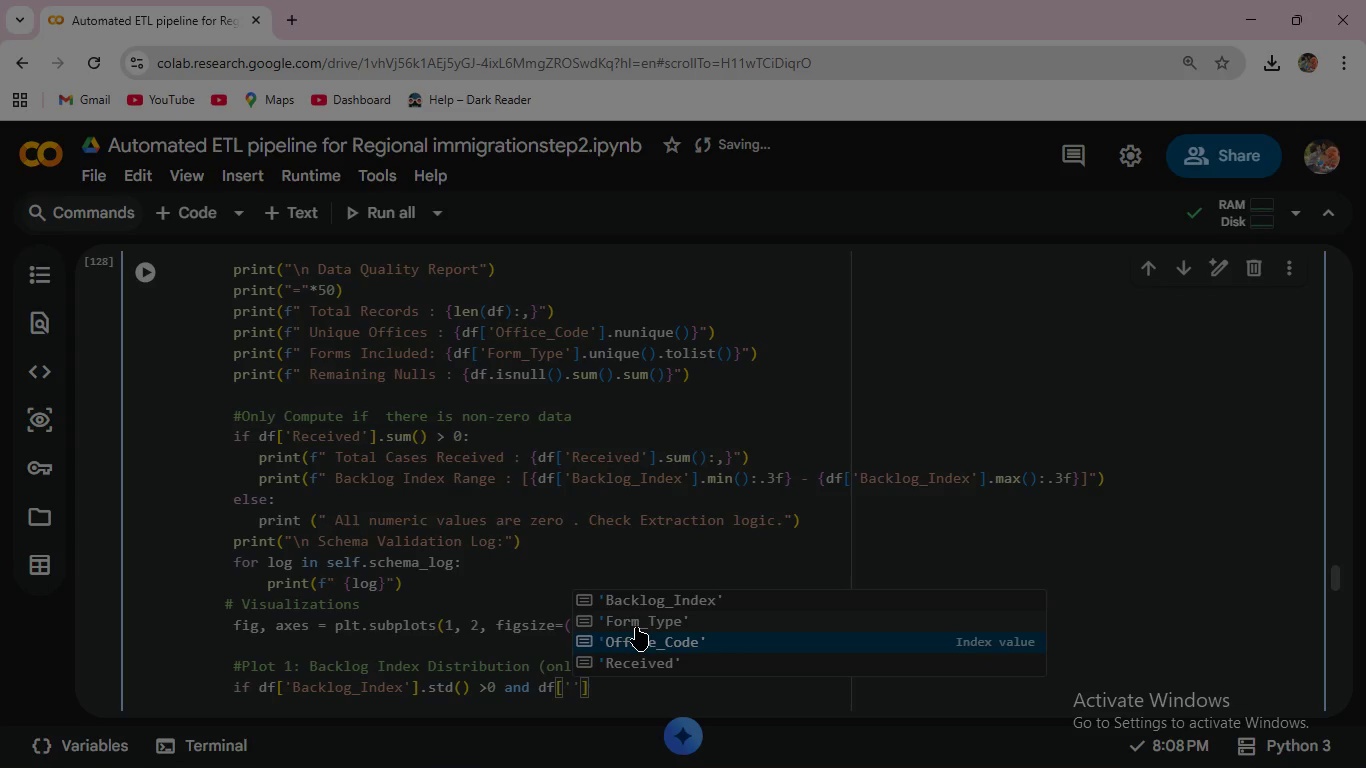 
key(ArrowDown)
 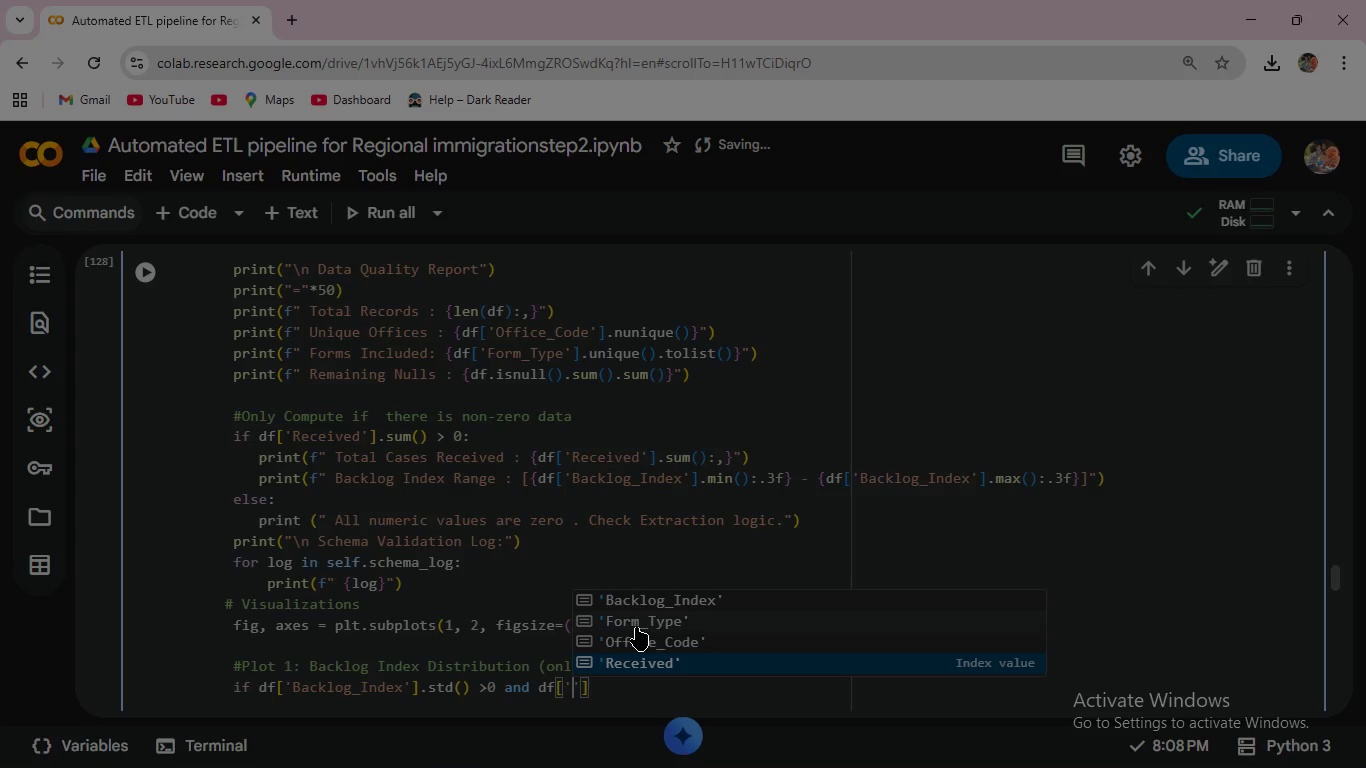 
key(Enter)
 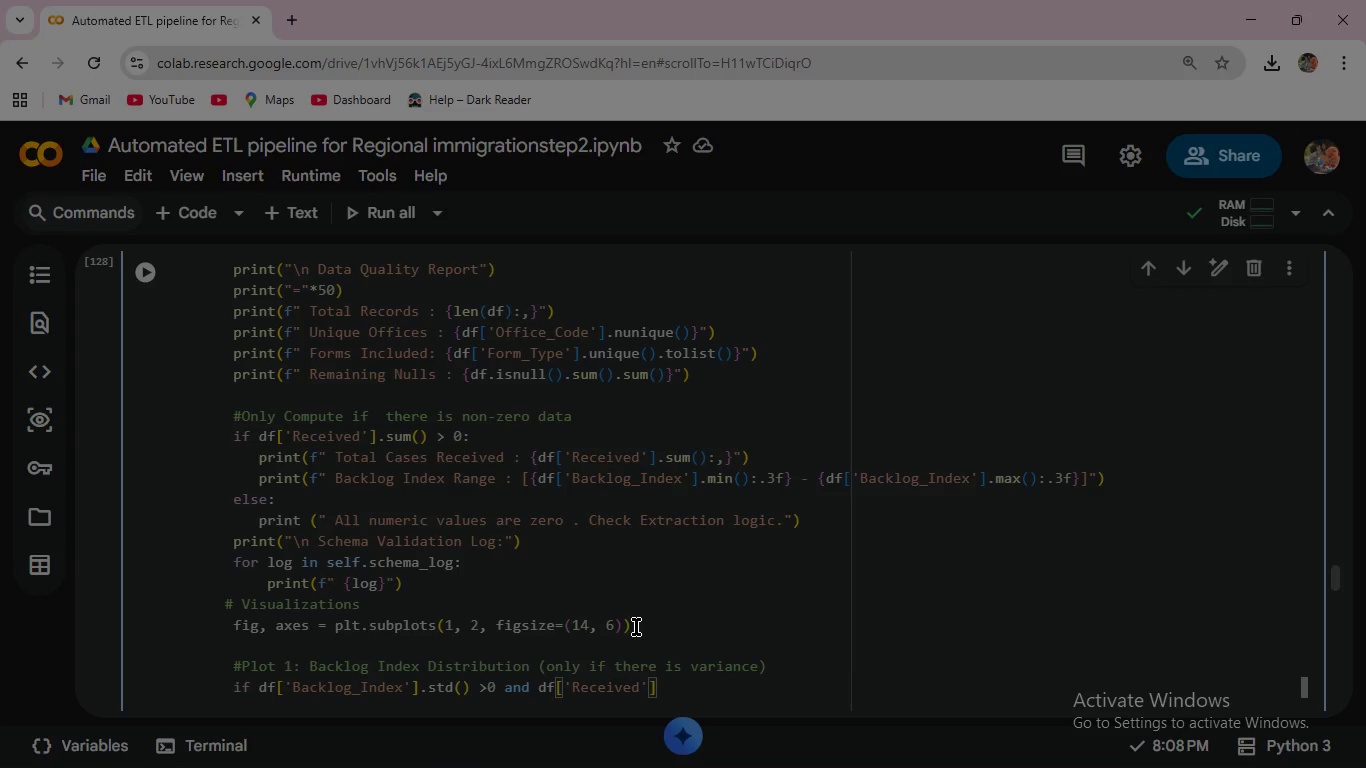 
key(ArrowRight)
 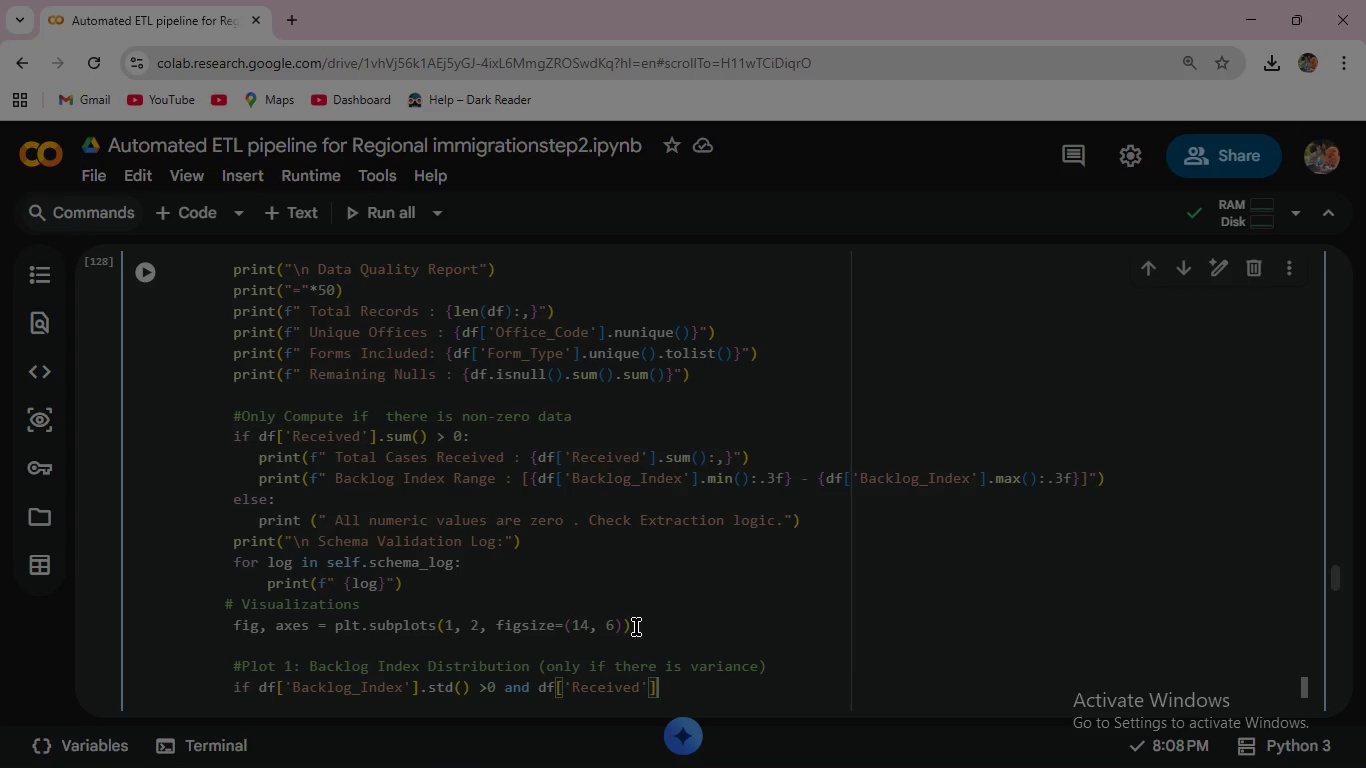 
type(.sum()
 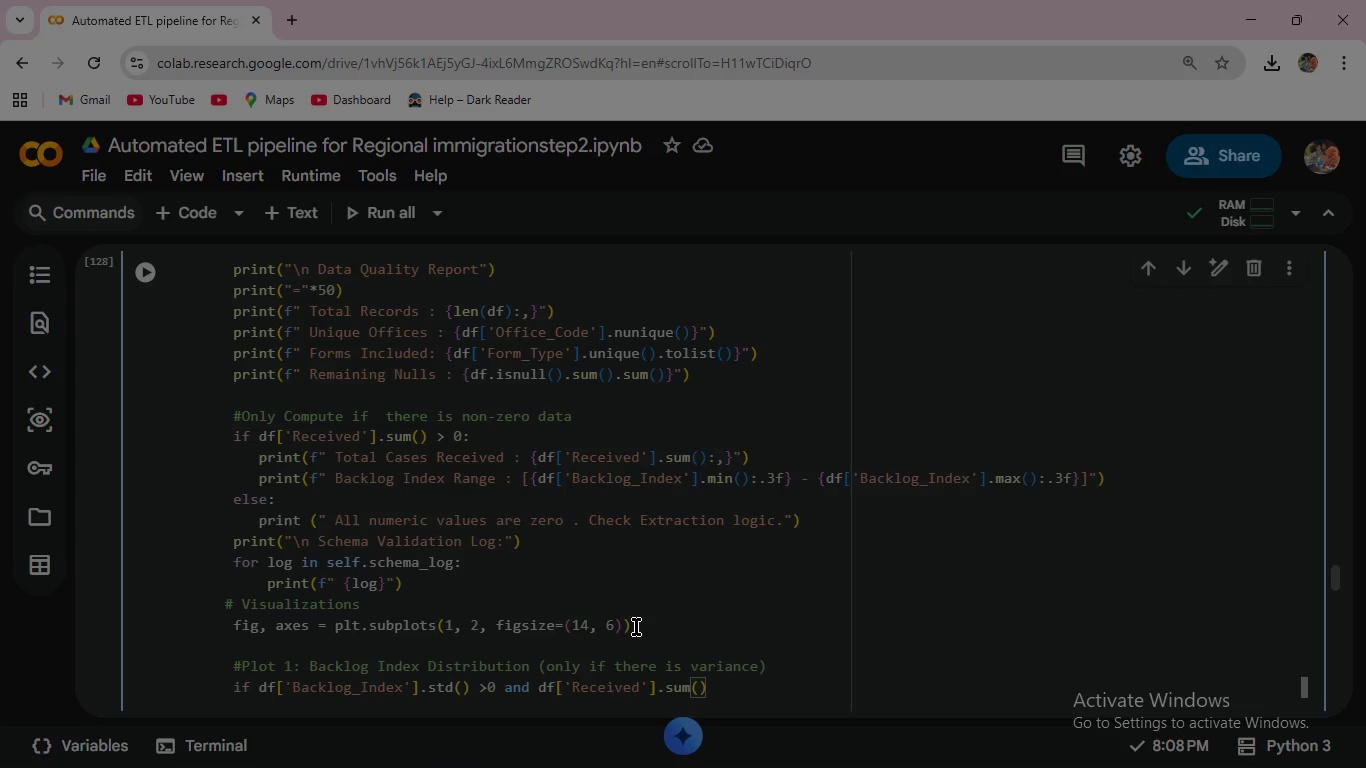 
key(ArrowRight)
 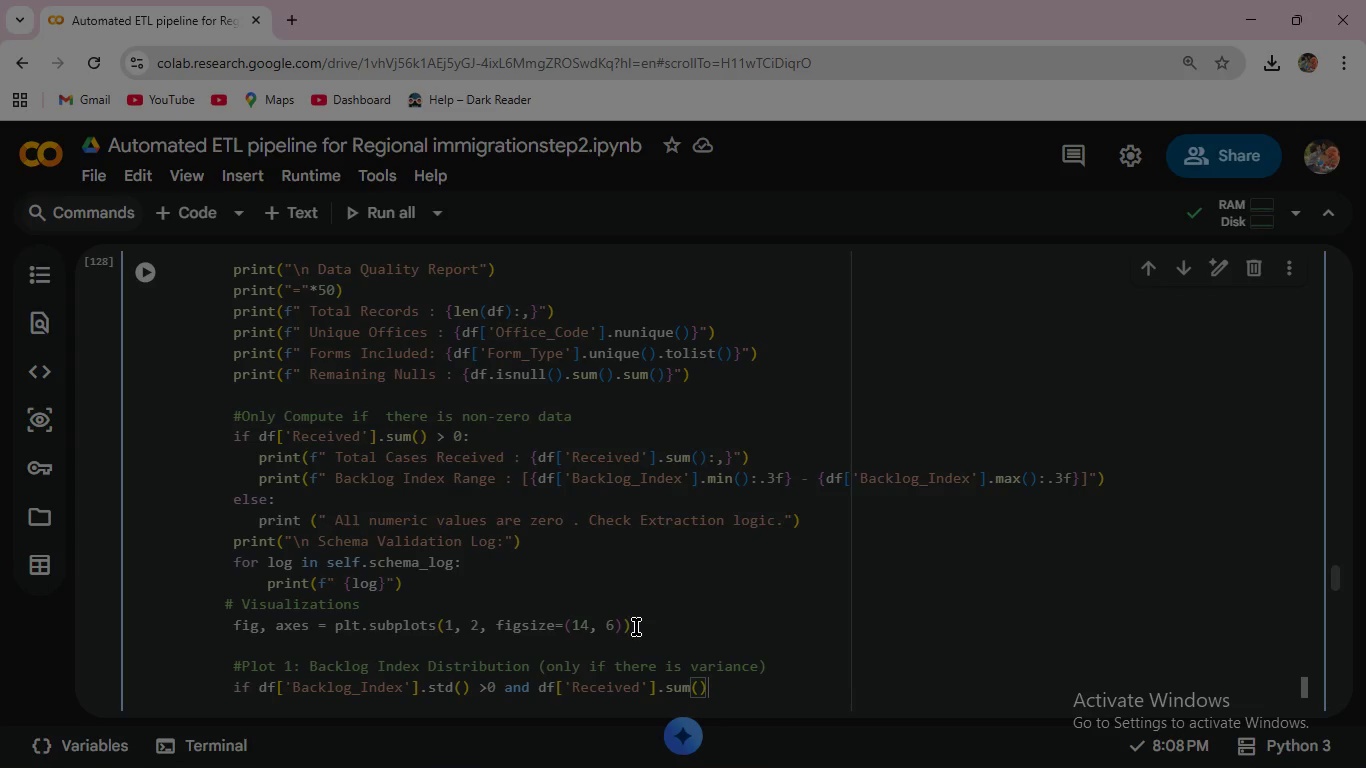 
key(Space)
 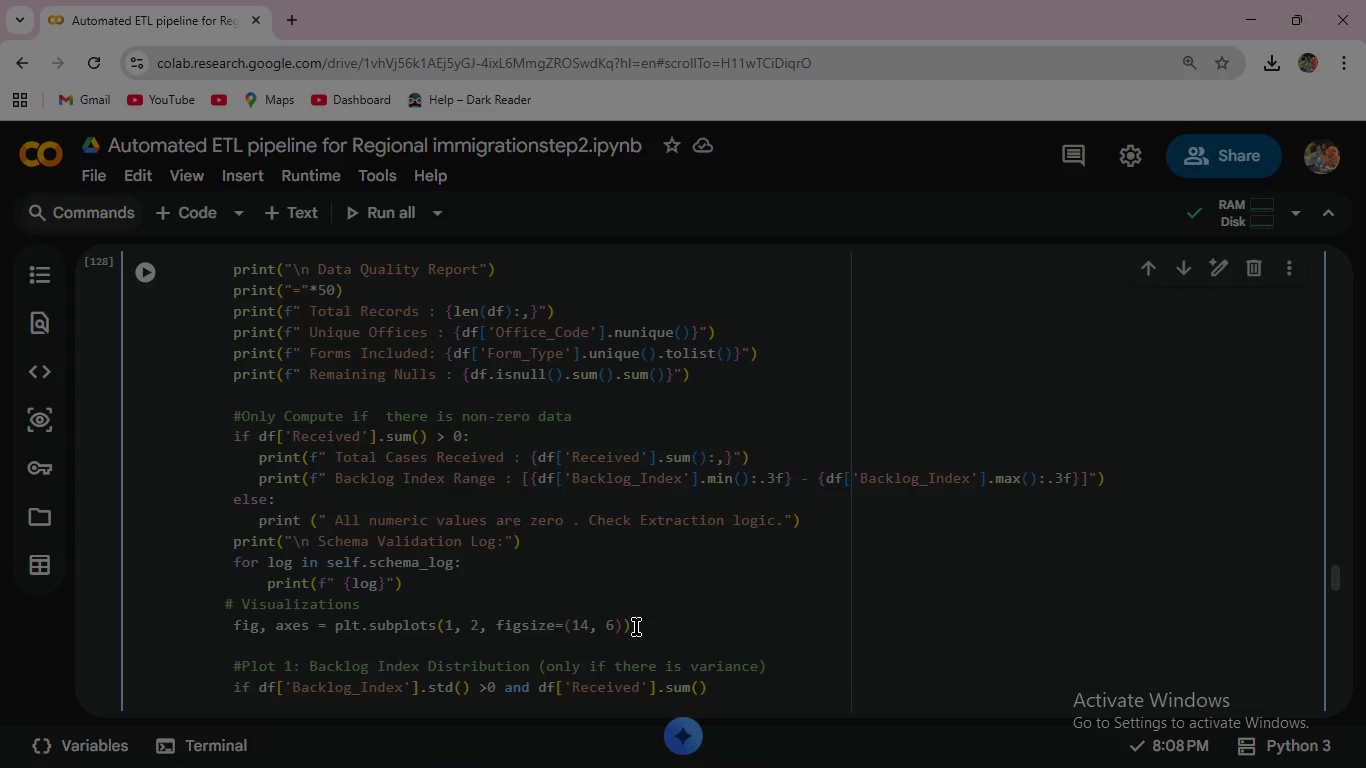 
key(Shift+Period)
 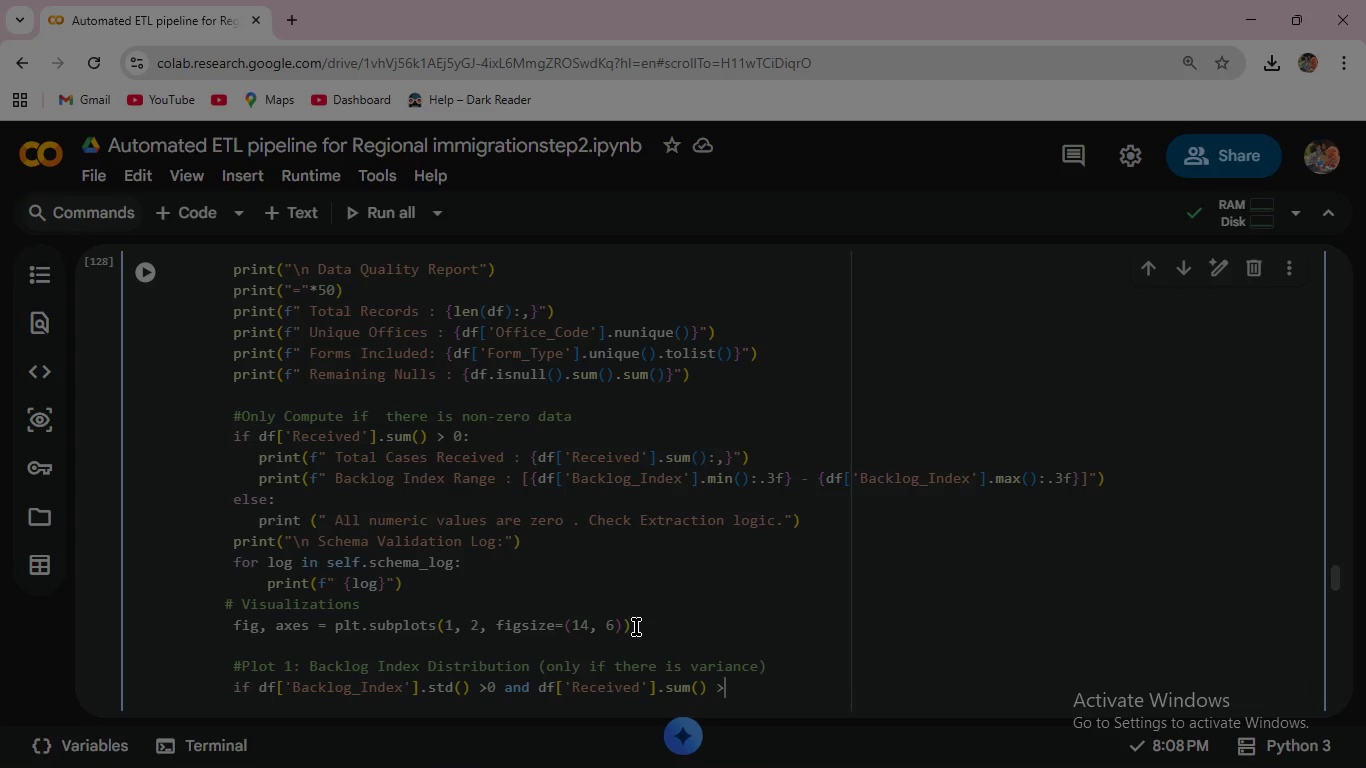 
key(Space)
 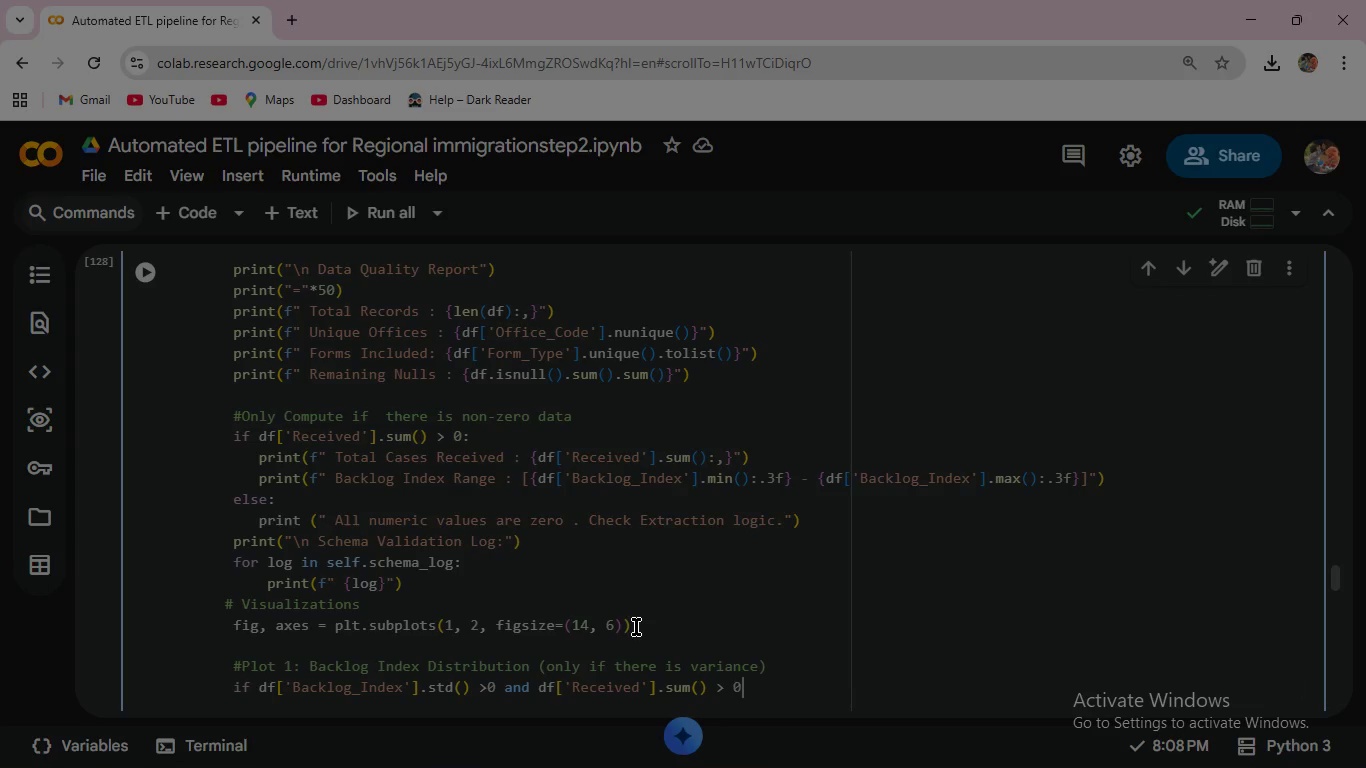 
key(0)
 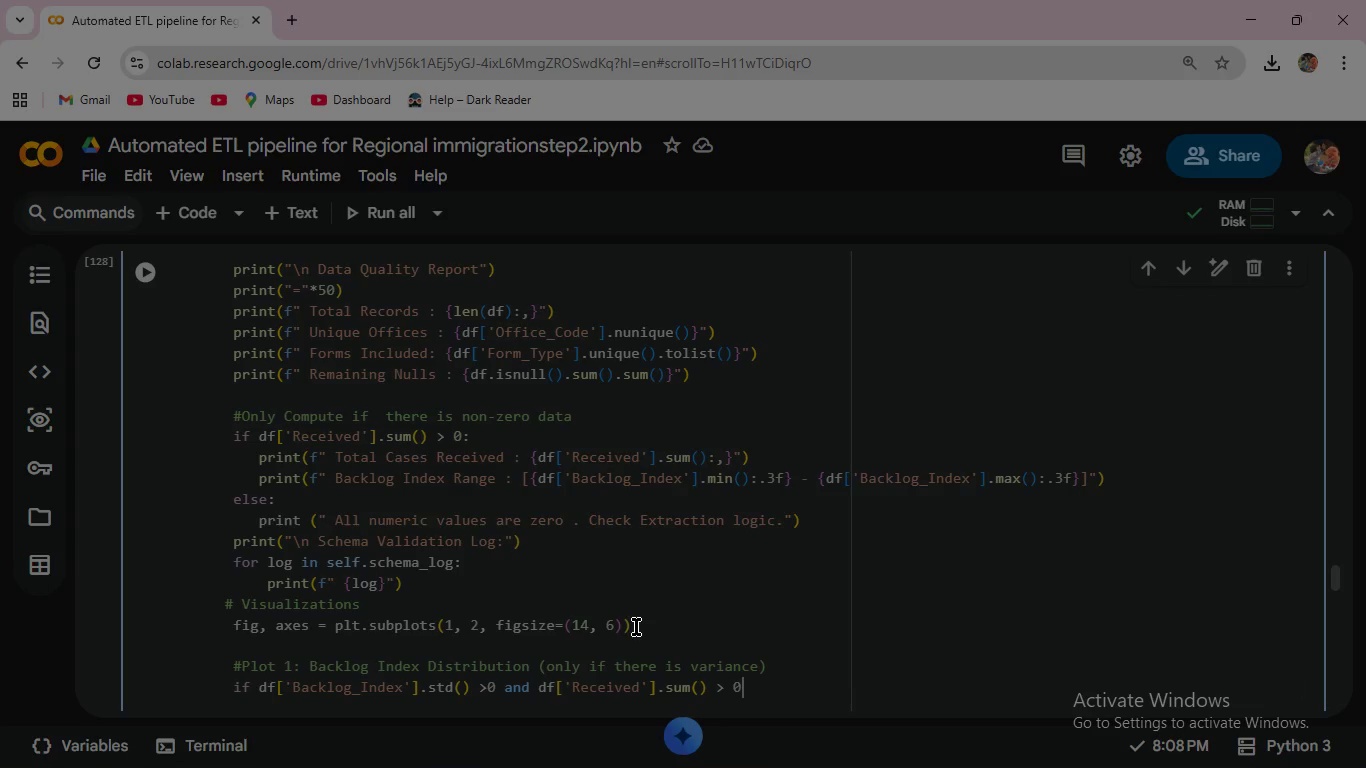 
key(Shift+Semicolon)
 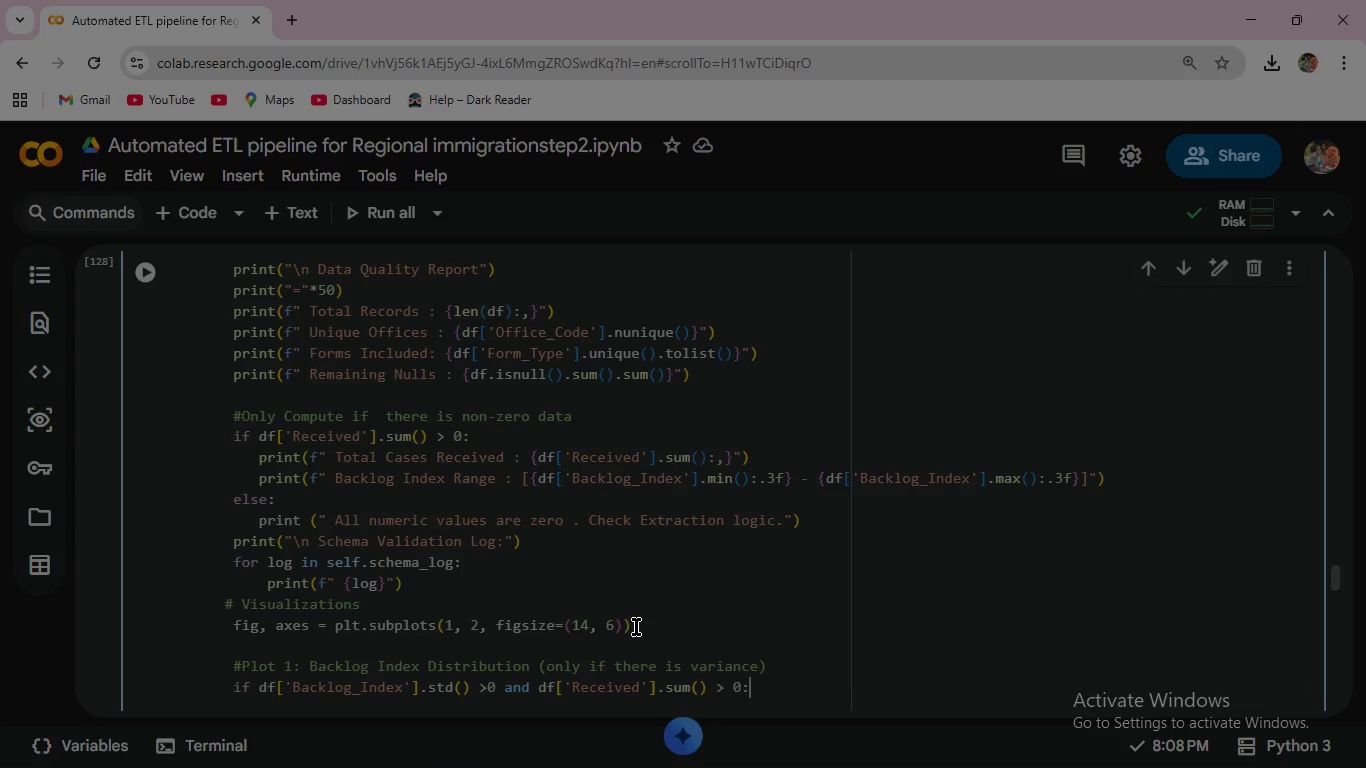 
key(Enter)
 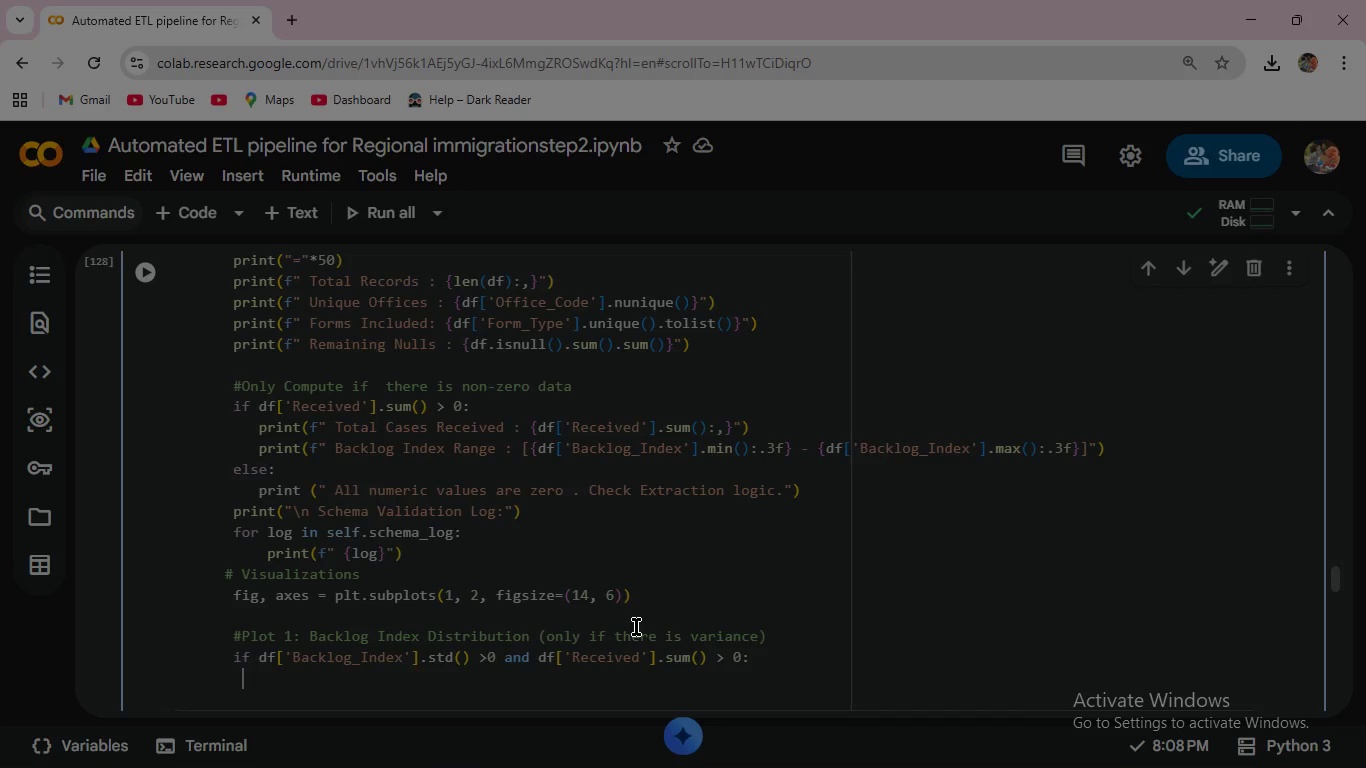 
type(   top_OFFICES)
 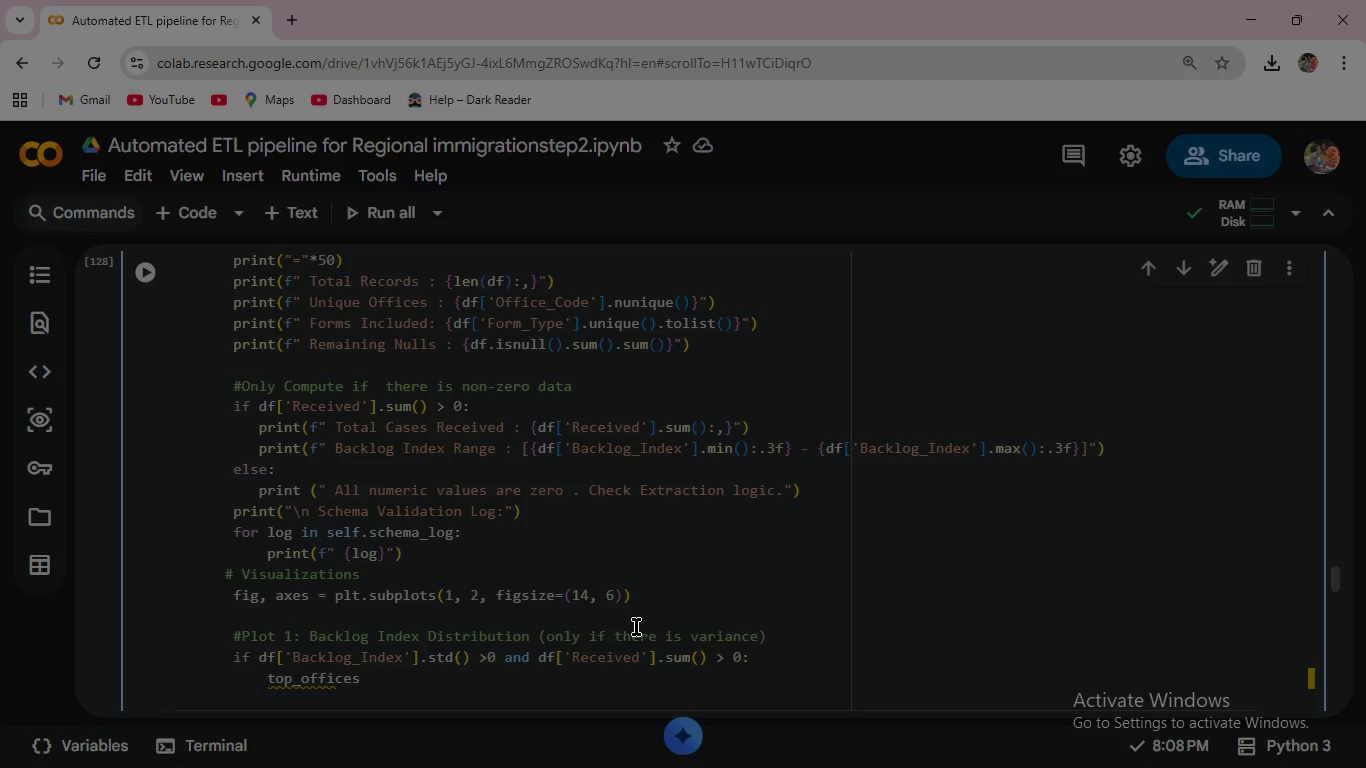 
type( + DF>GROUPBY)
 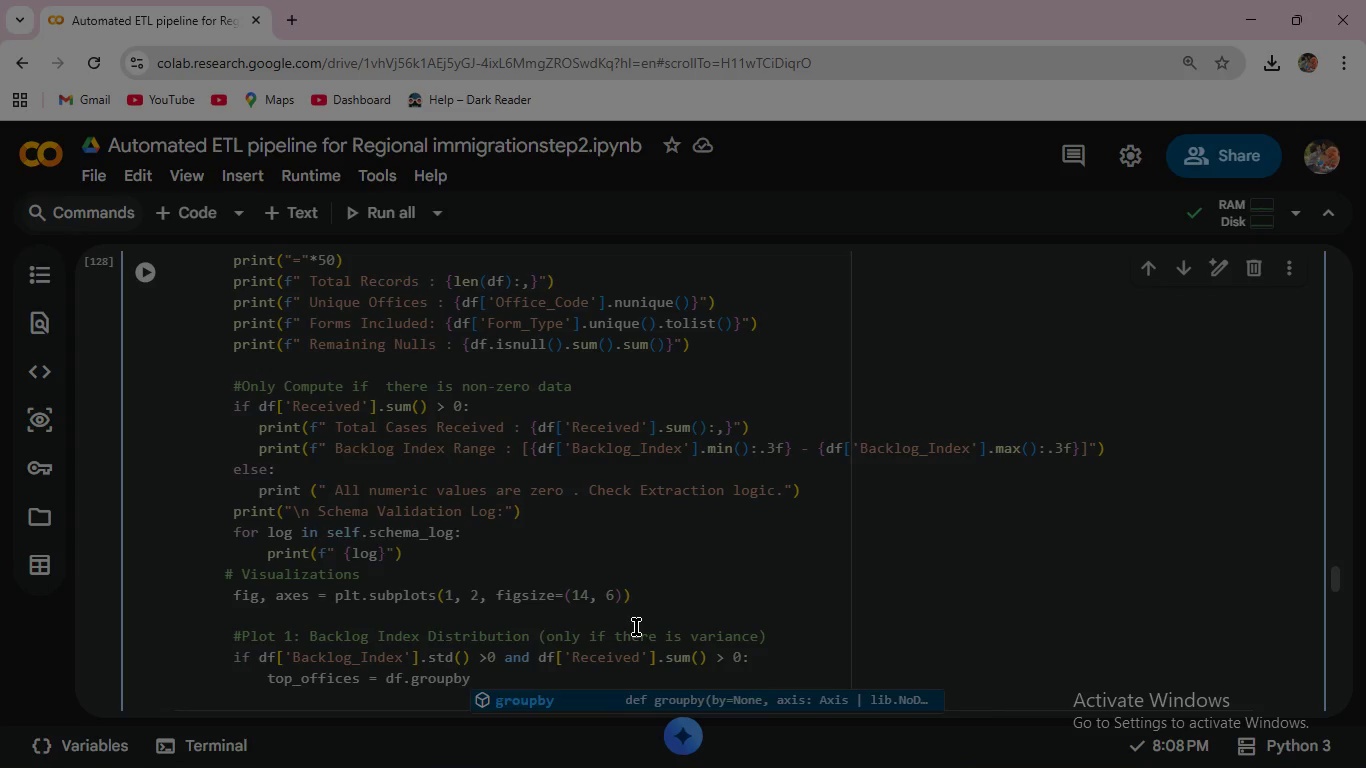 
key(Shift+Enter)
 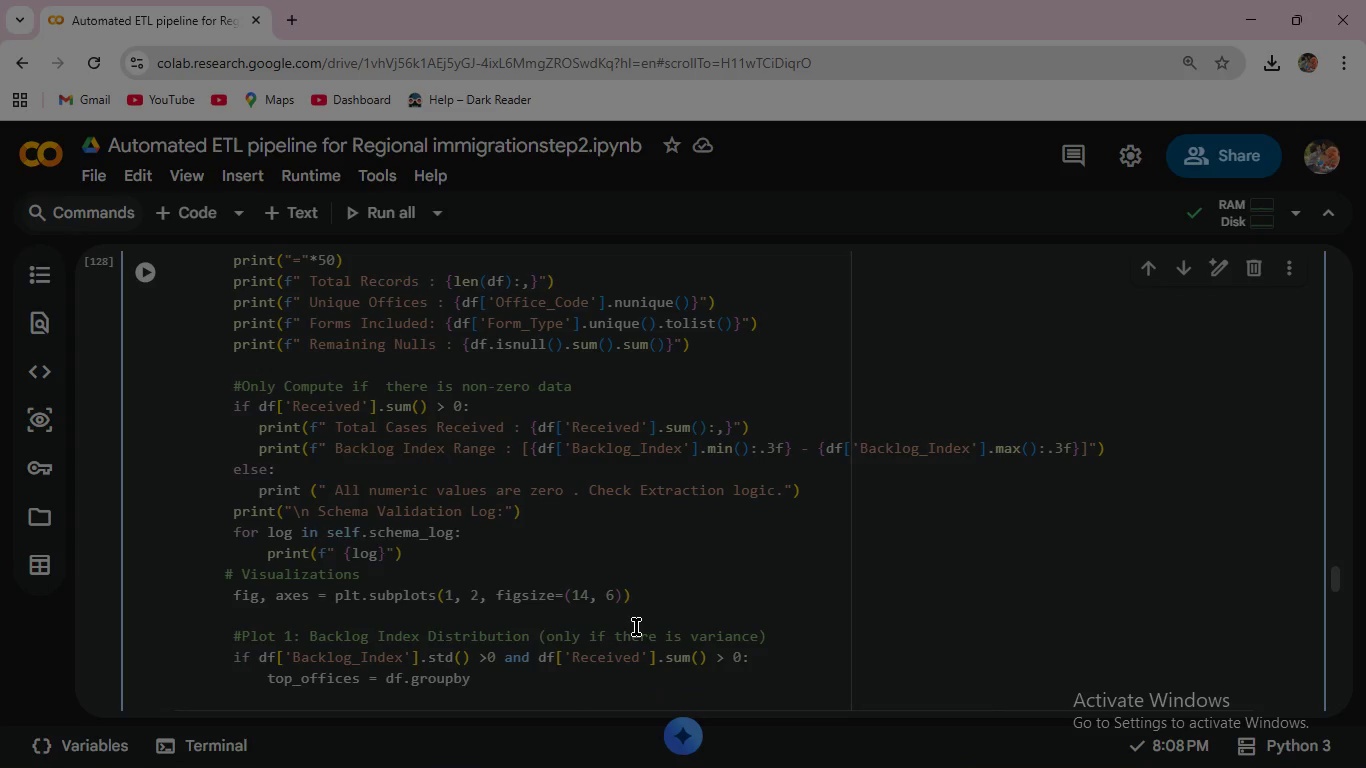 
type(('Office_Name)
 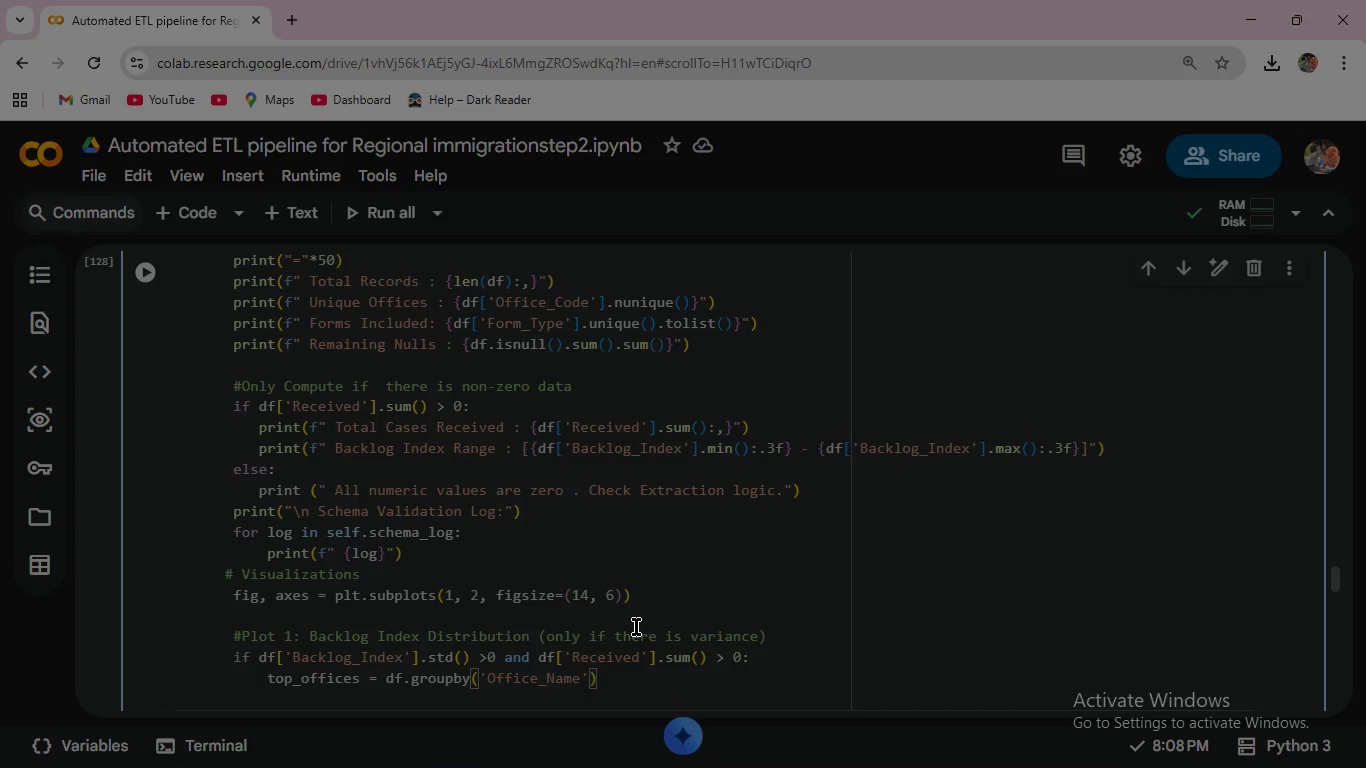 
key(ArrowRight)
 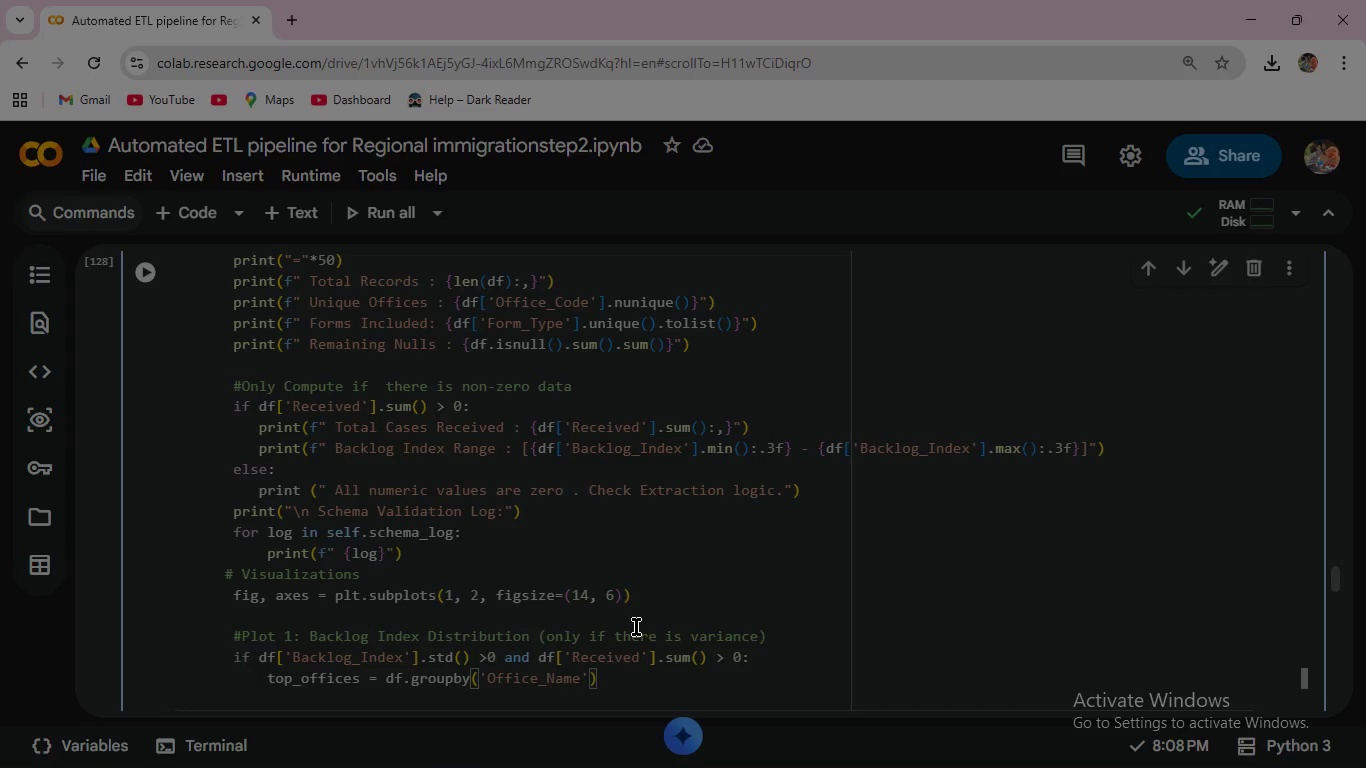 
type(['Received)
 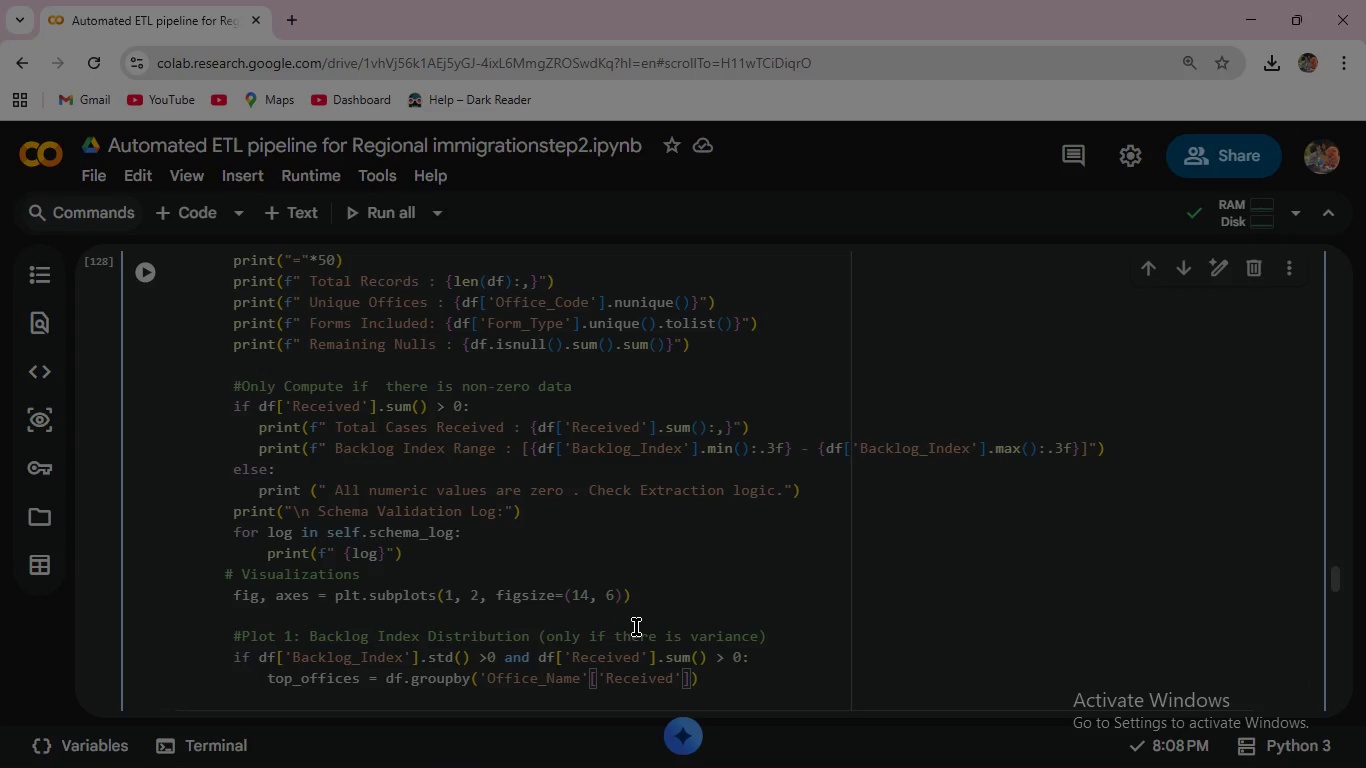 
key(ArrowRight)
 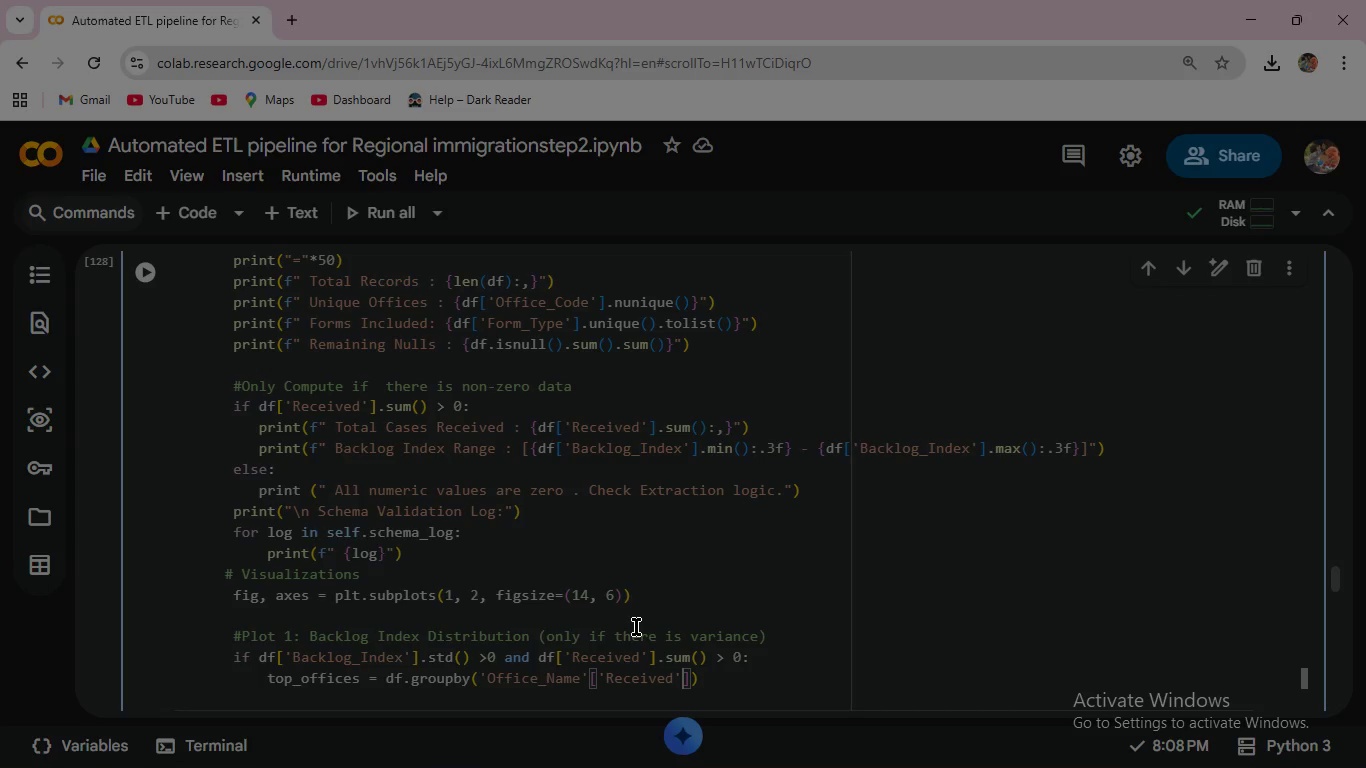 
key(ArrowRight)
 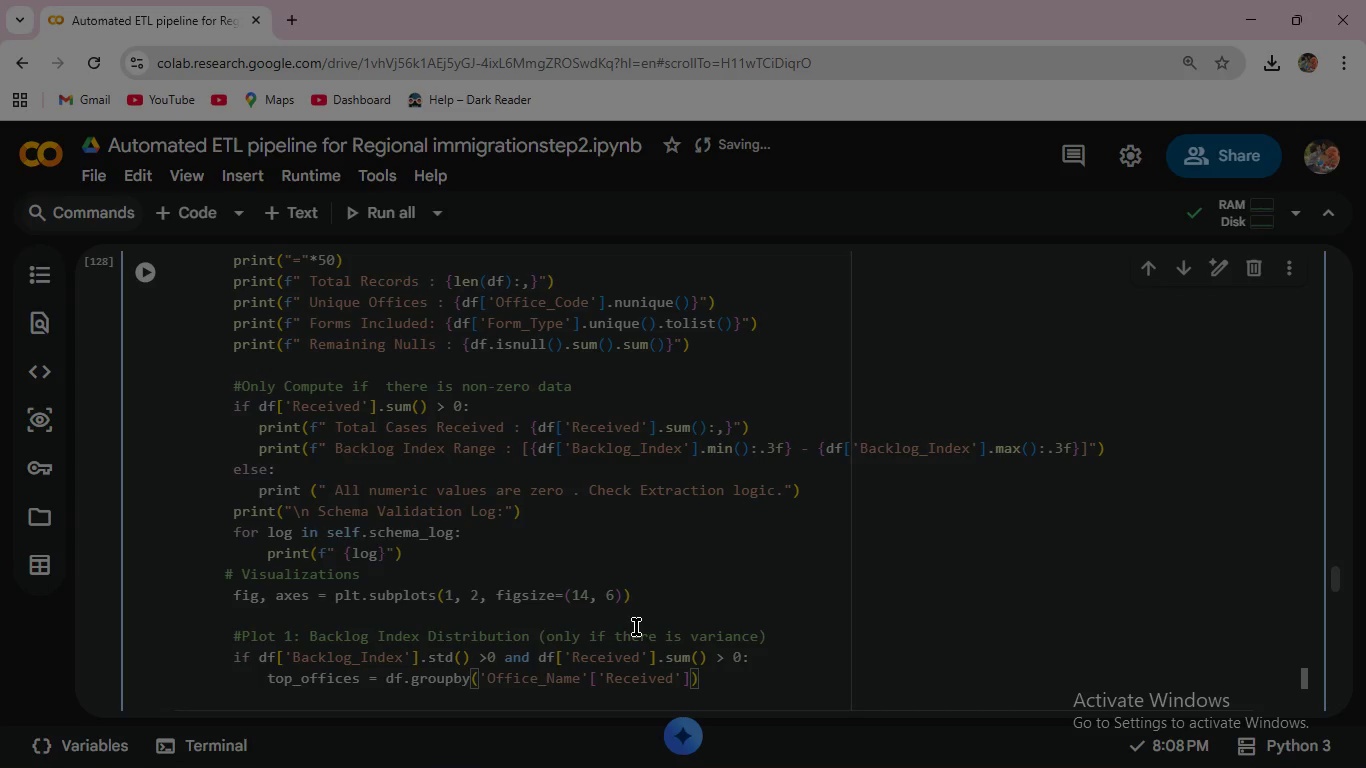 
type(.sum()
 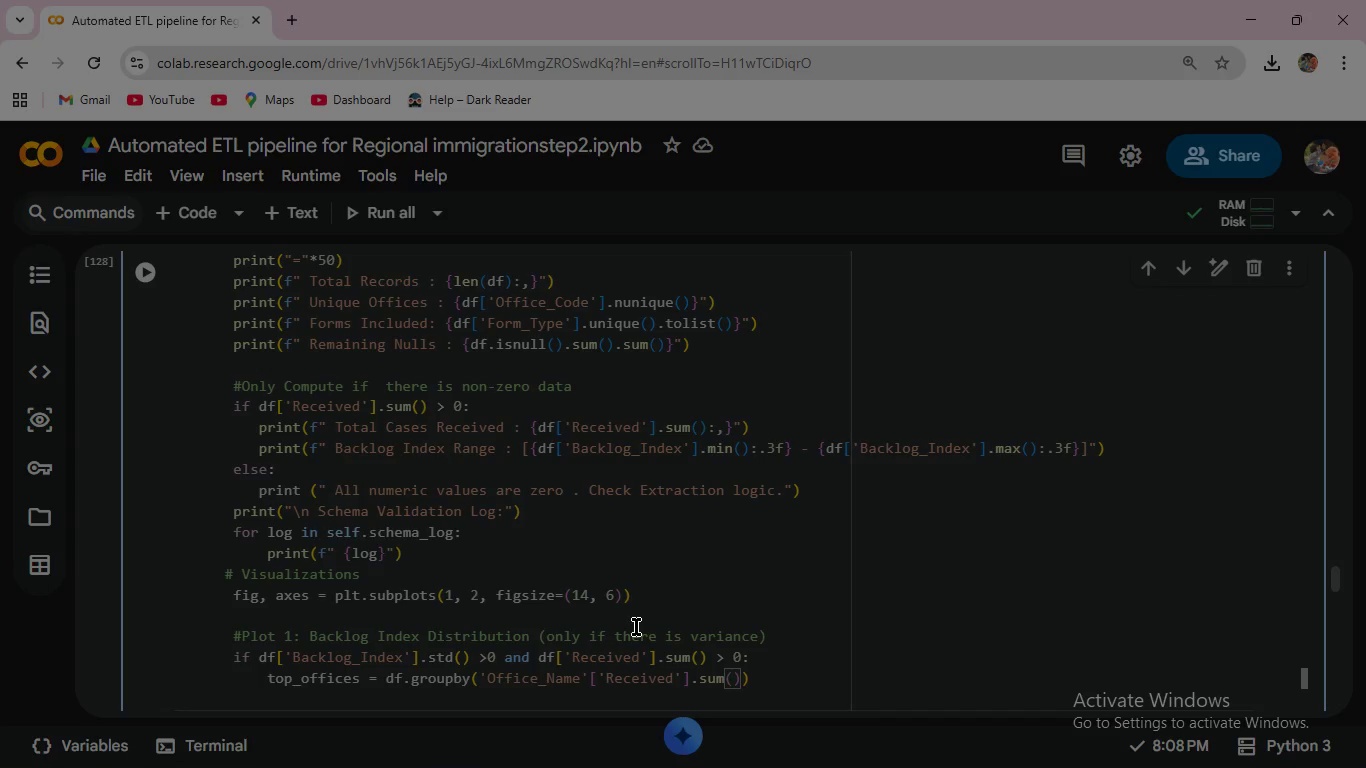 
key(ArrowRight)
 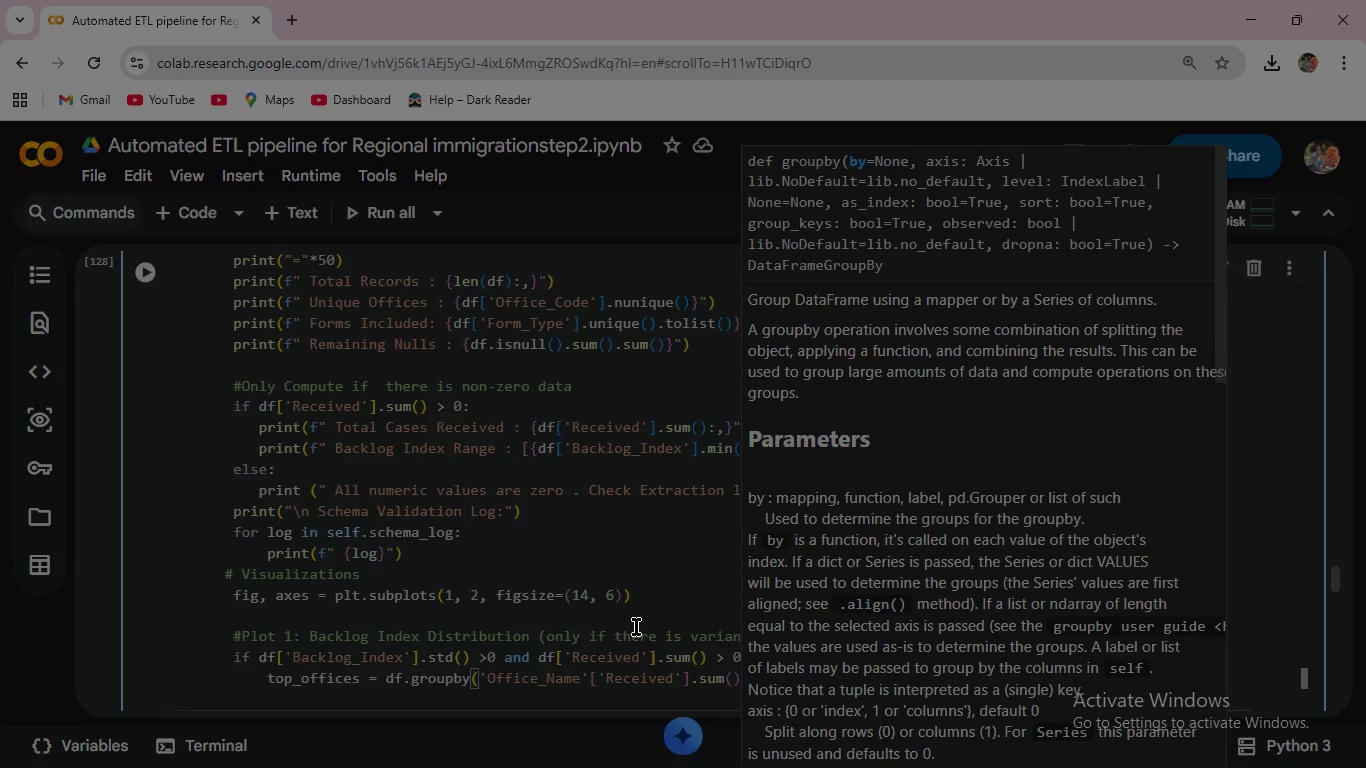 
type(.nlargest)
 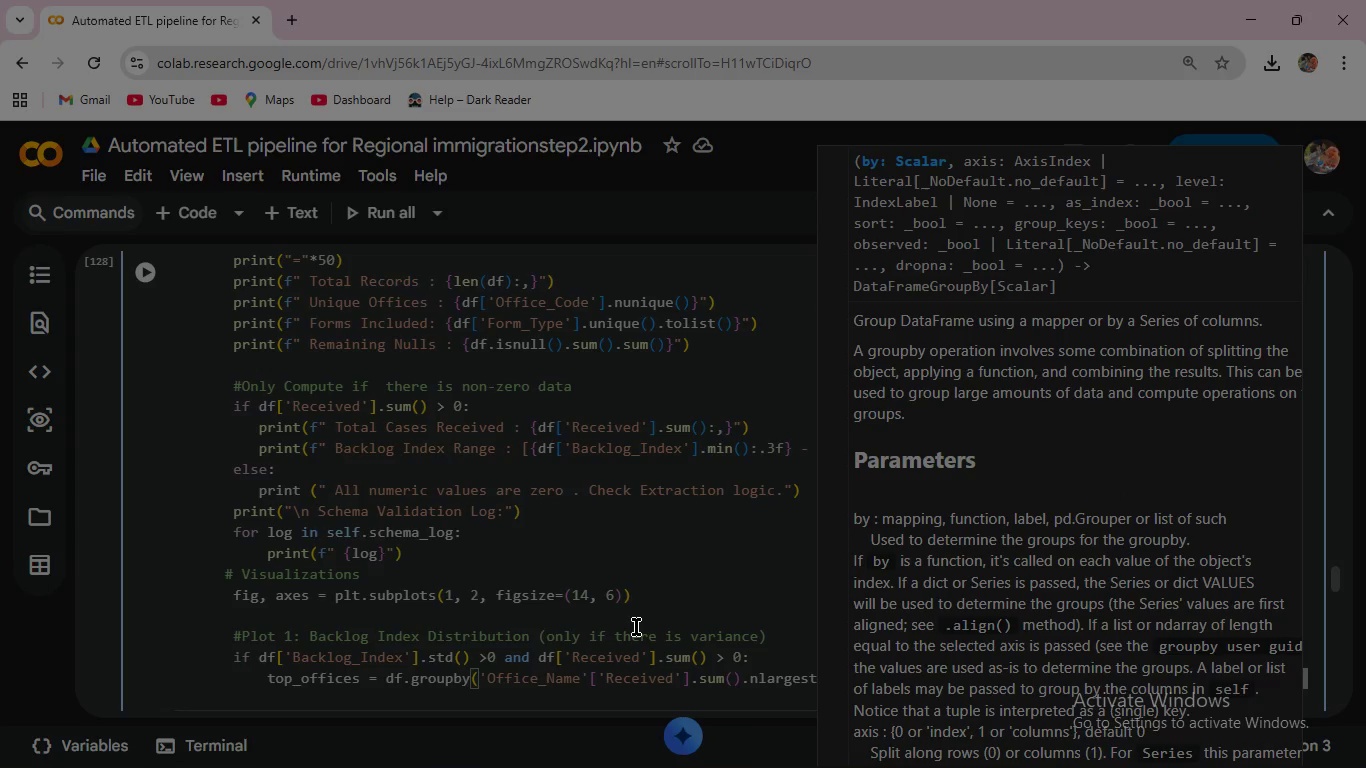 
type((5)
 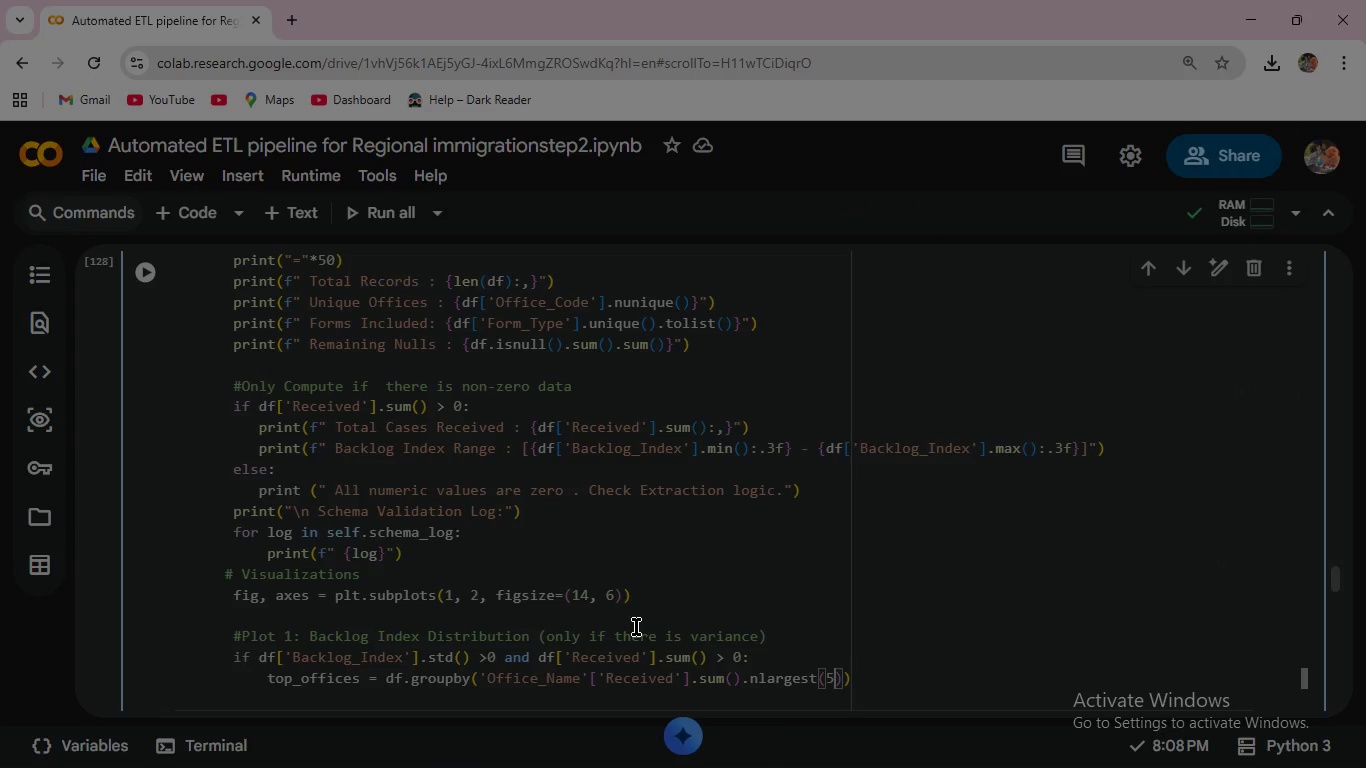 
key(ArrowRight)
 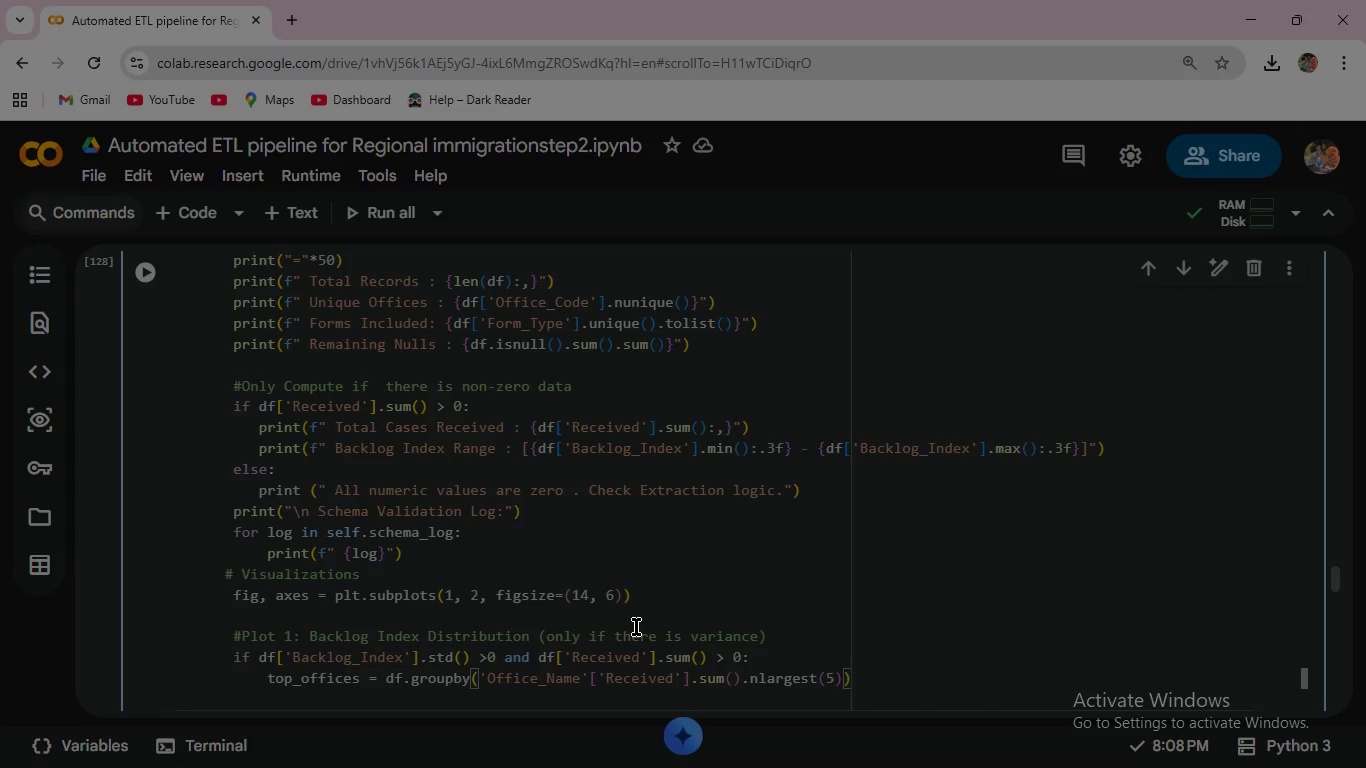 
type(.index)
 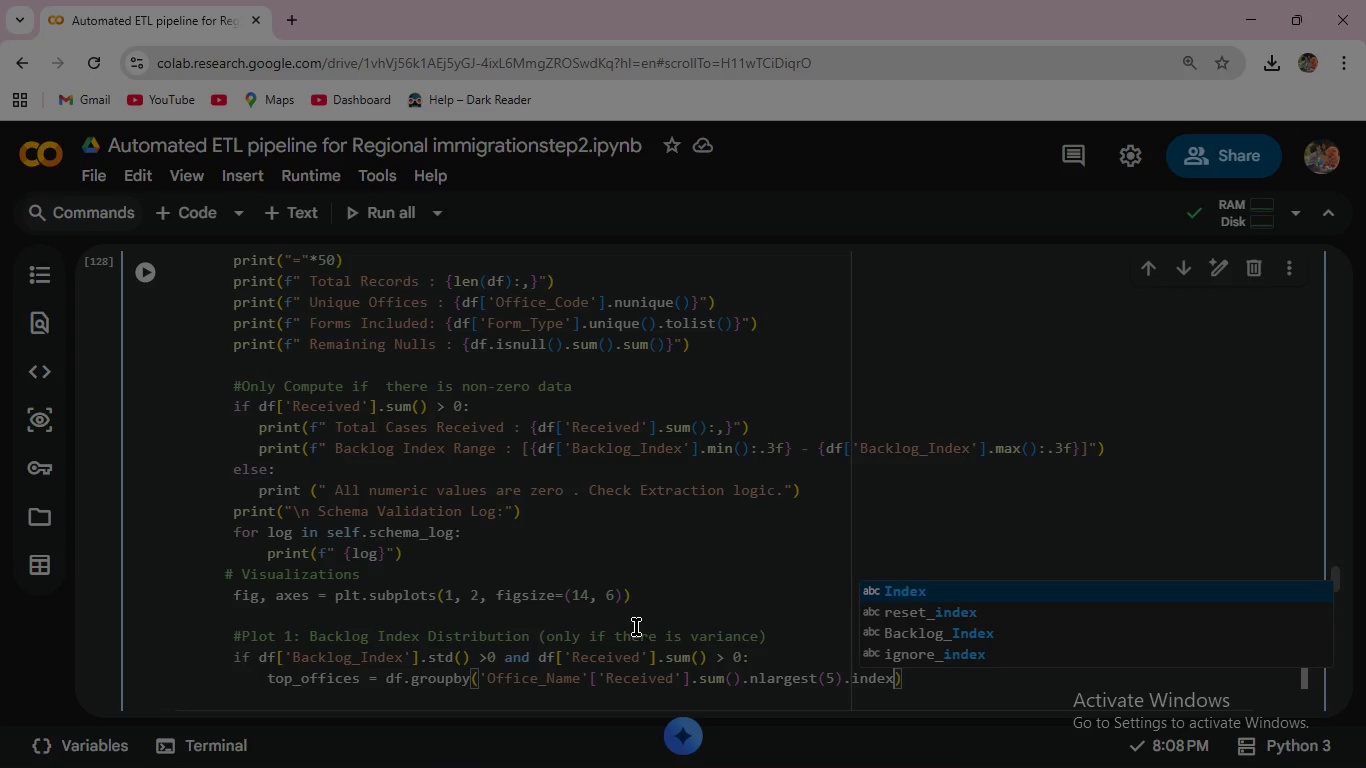 
wait(12.41)
 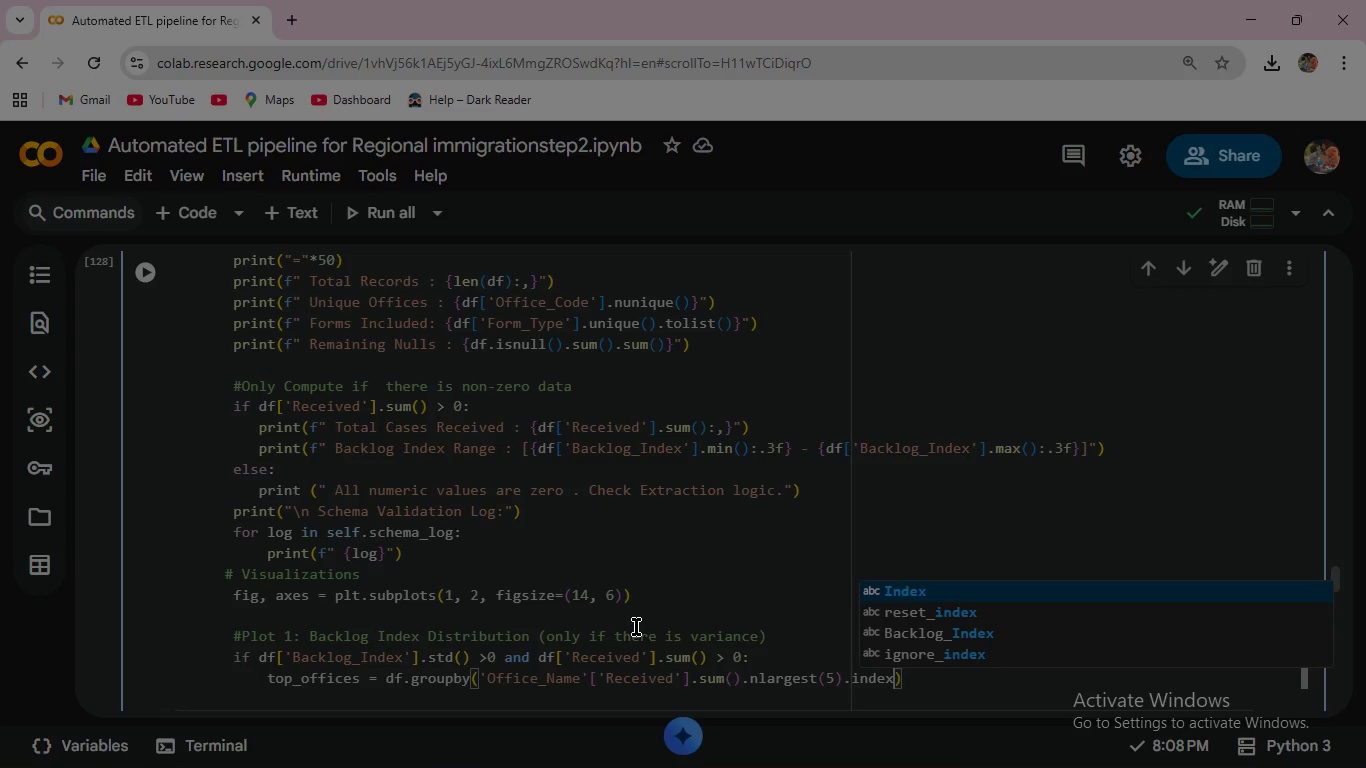 
key(Enter)
 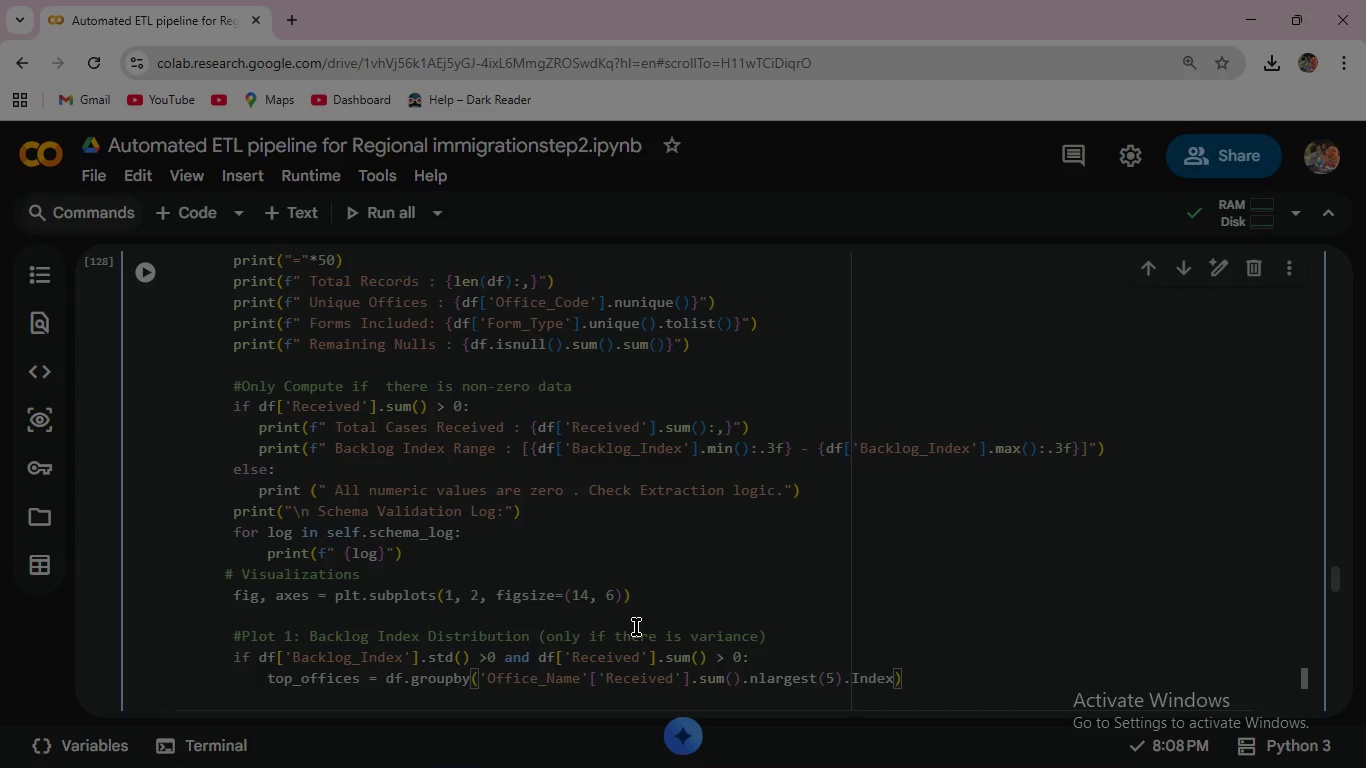 
key(Enter)
 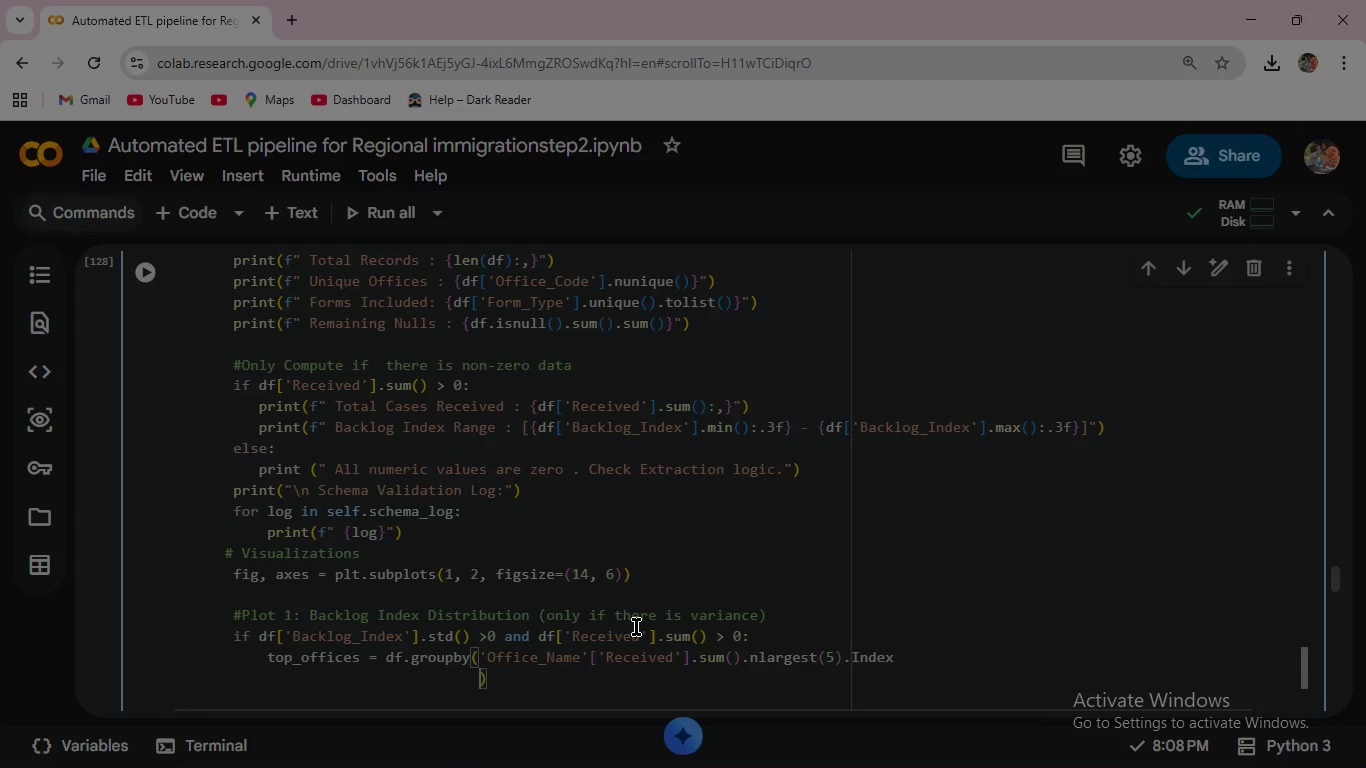 
wait(10.33)
 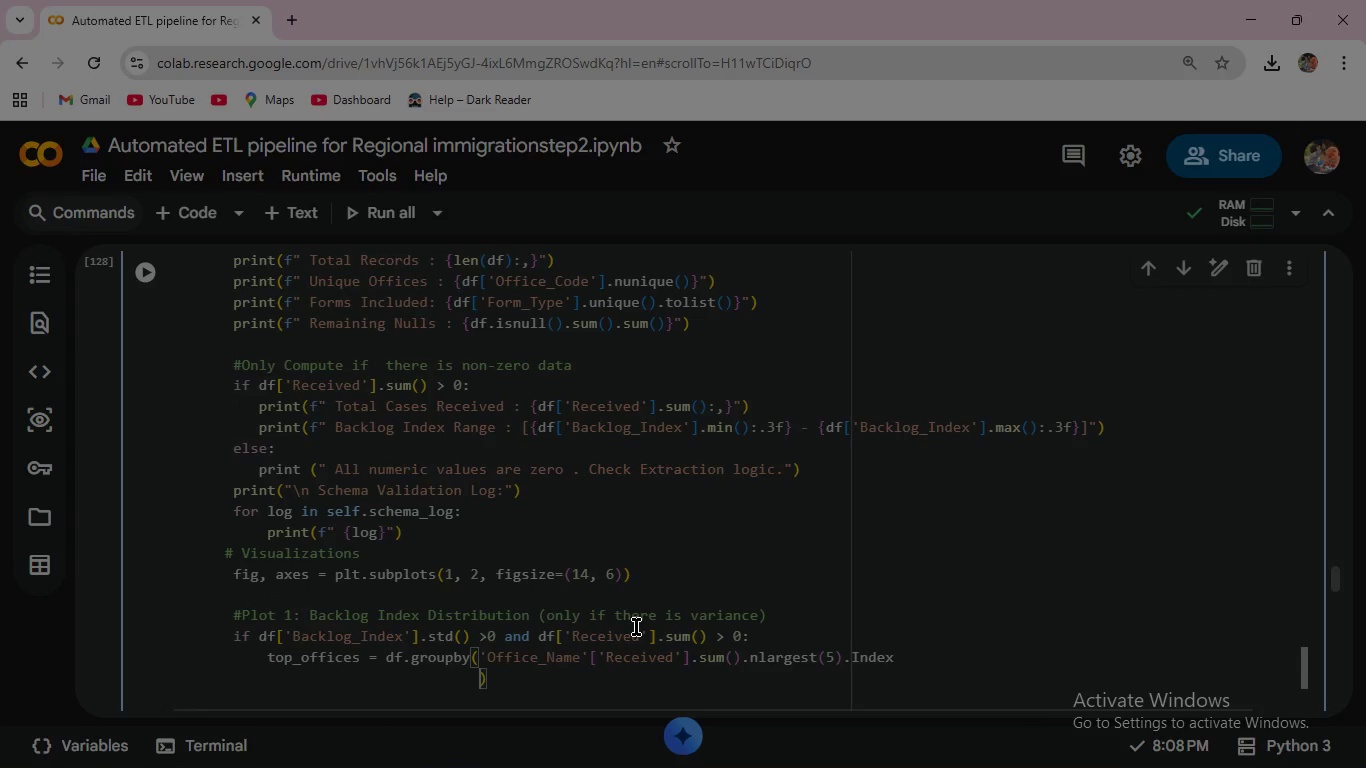 
left_click([583, 658])
 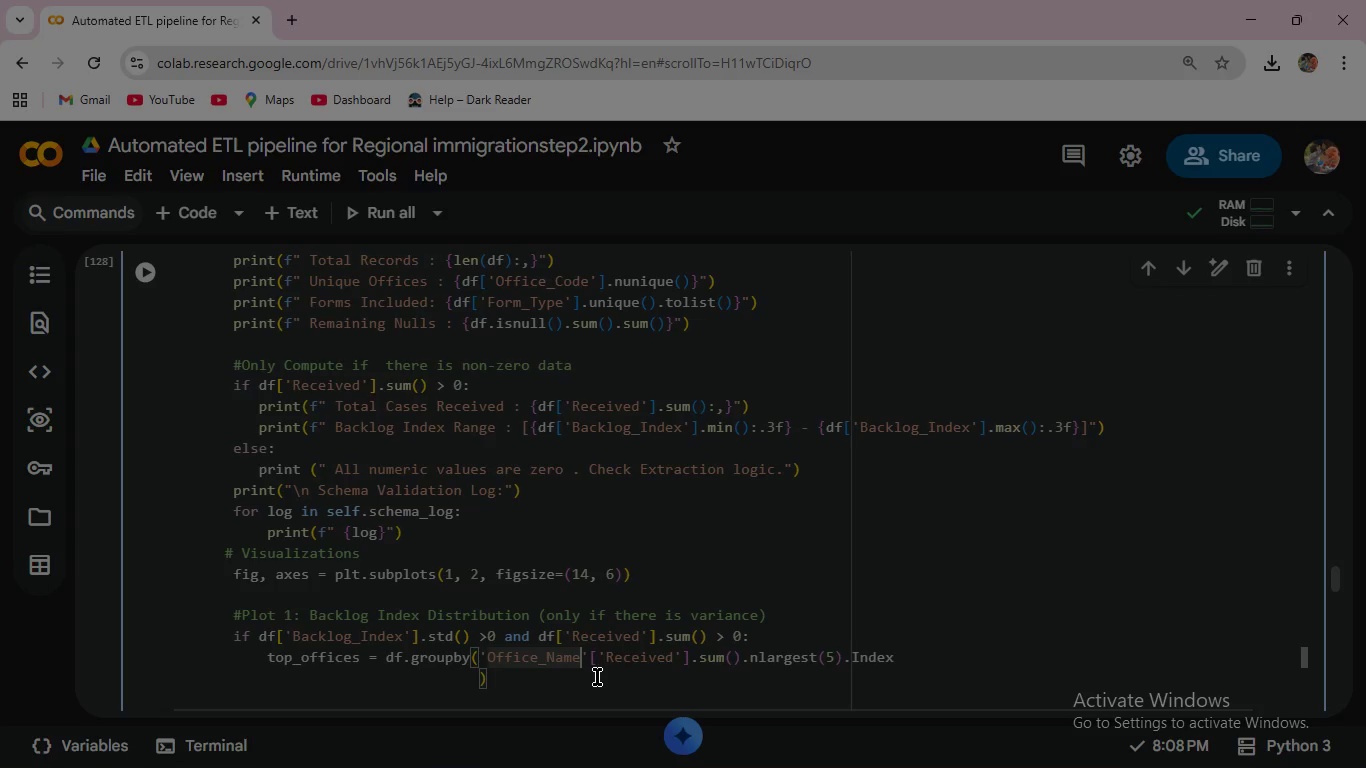 
key(Shift+0)
 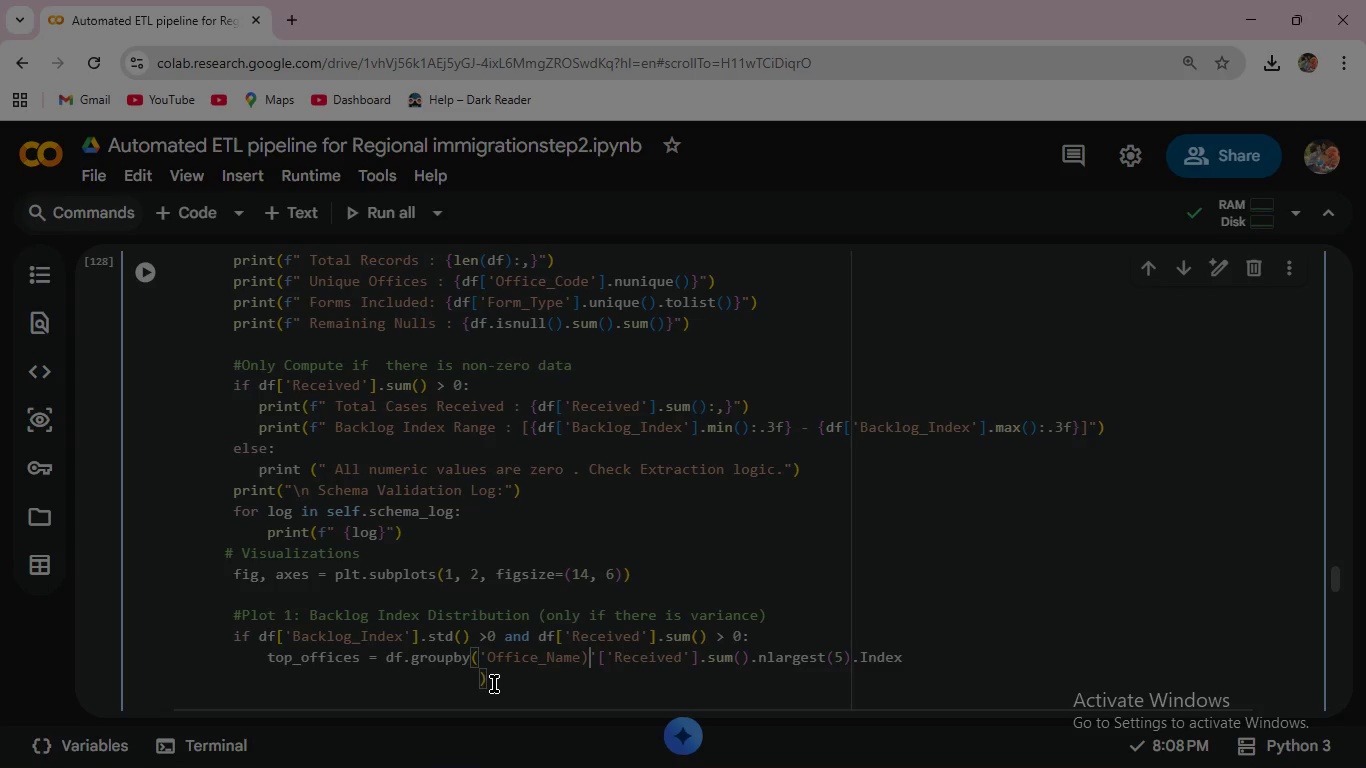 
wait(5.76)
 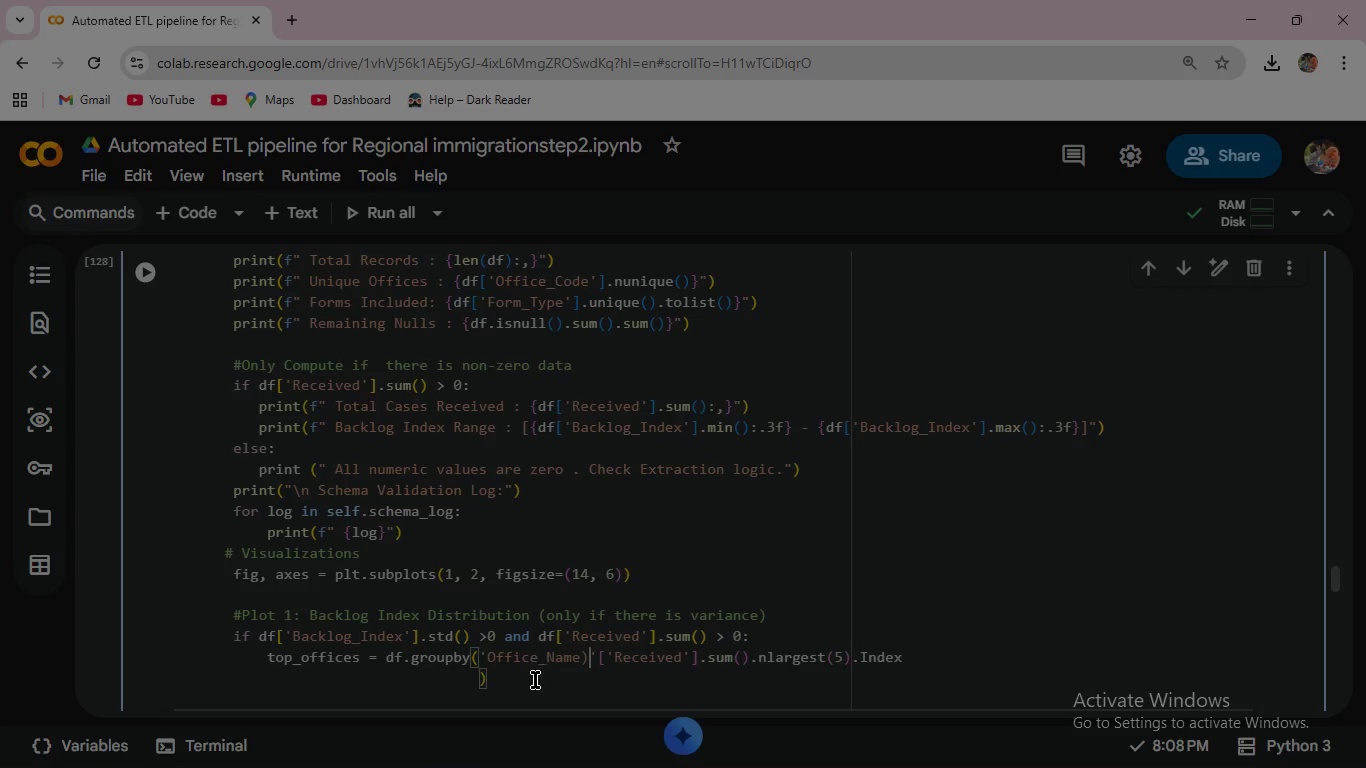 
key(Backspace)
 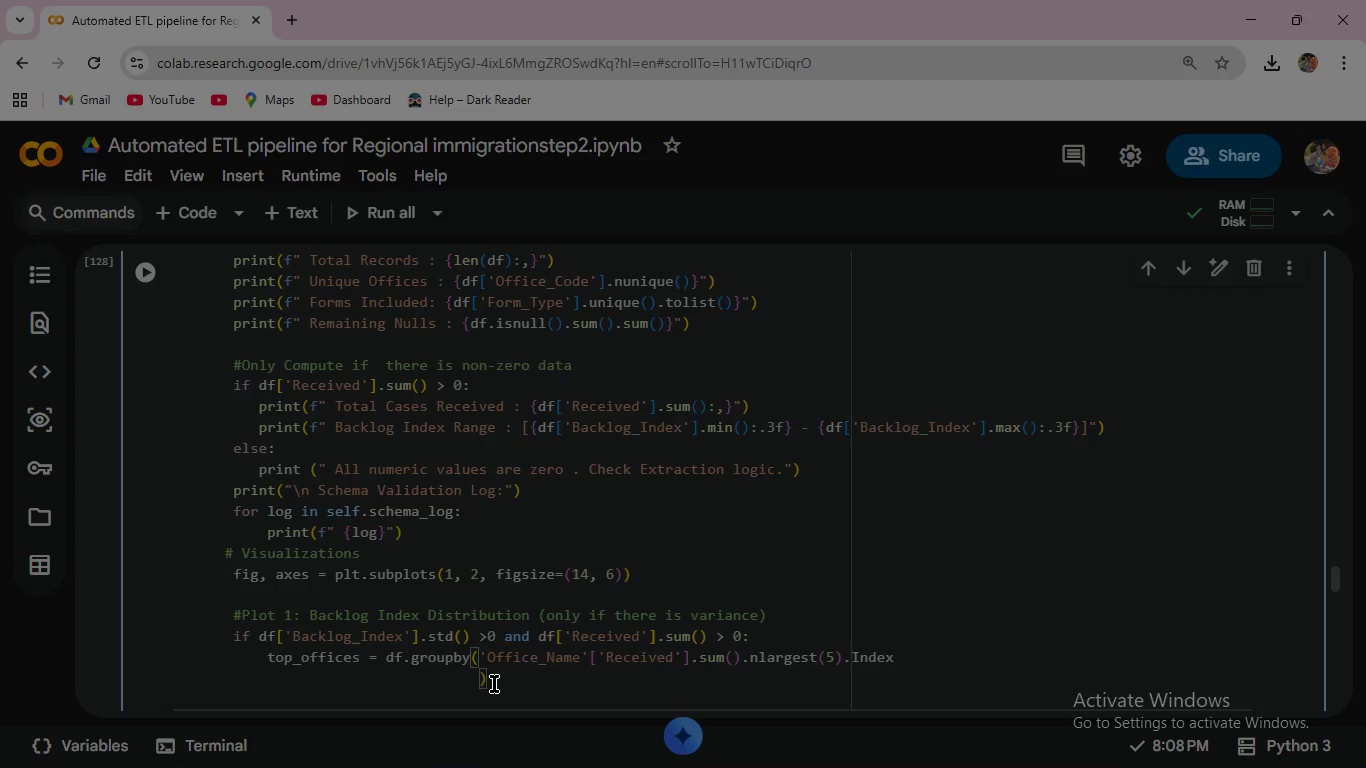 
key(ArrowRight)
 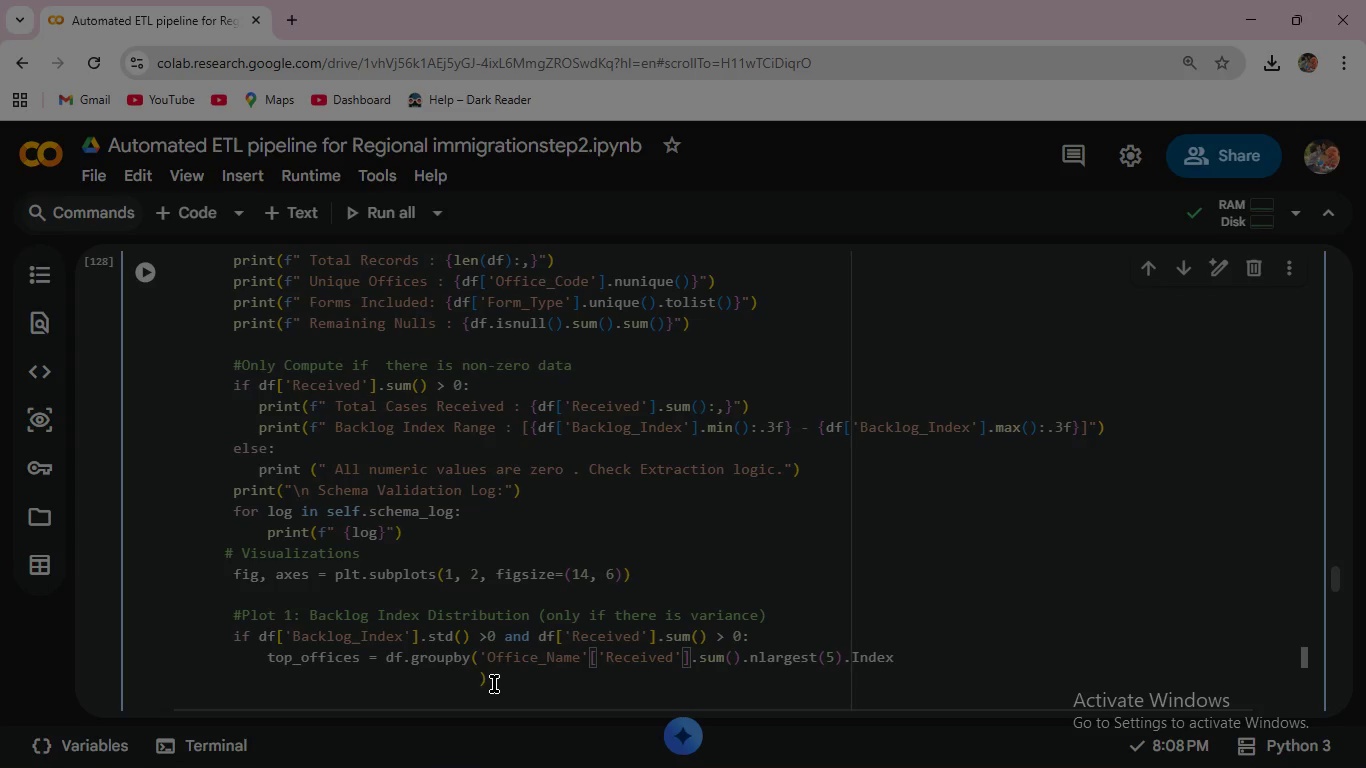 
key(Shift+0)
 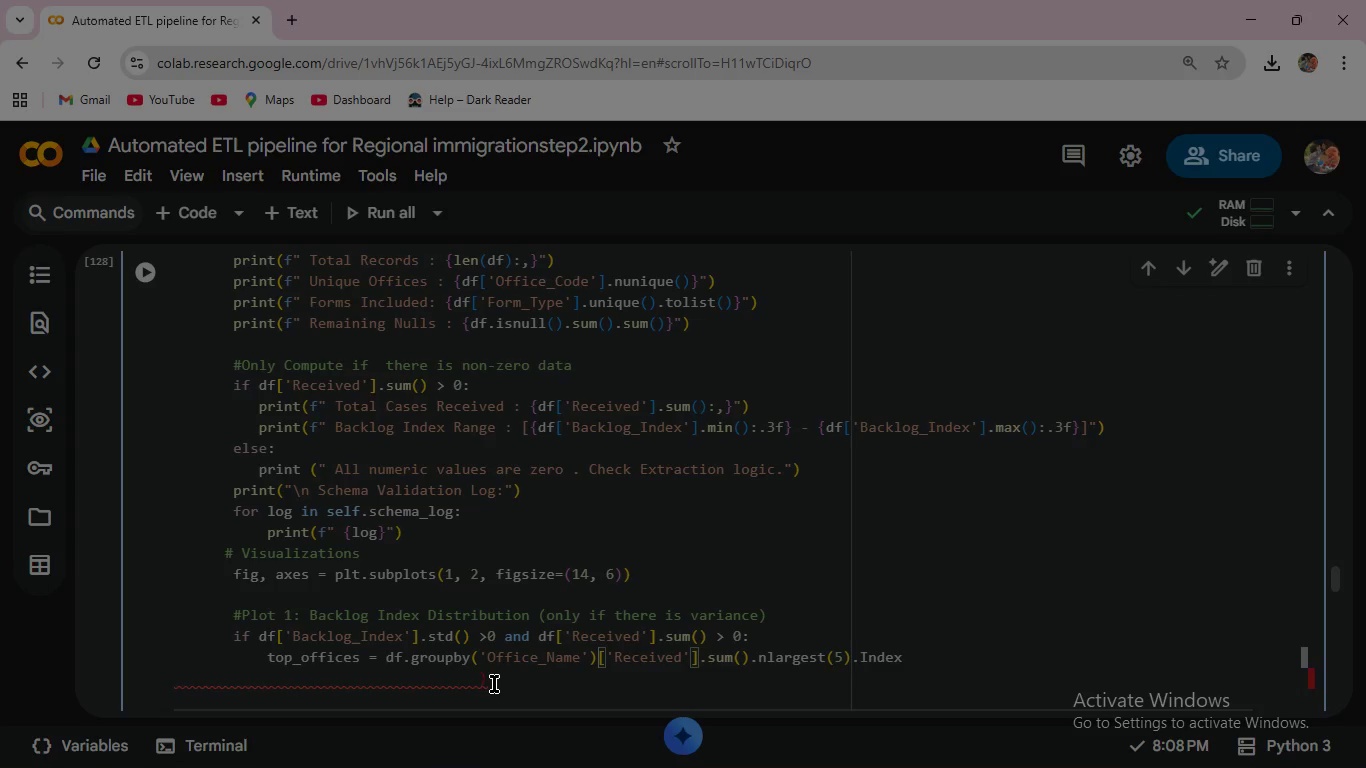 
left_click([494, 684])
 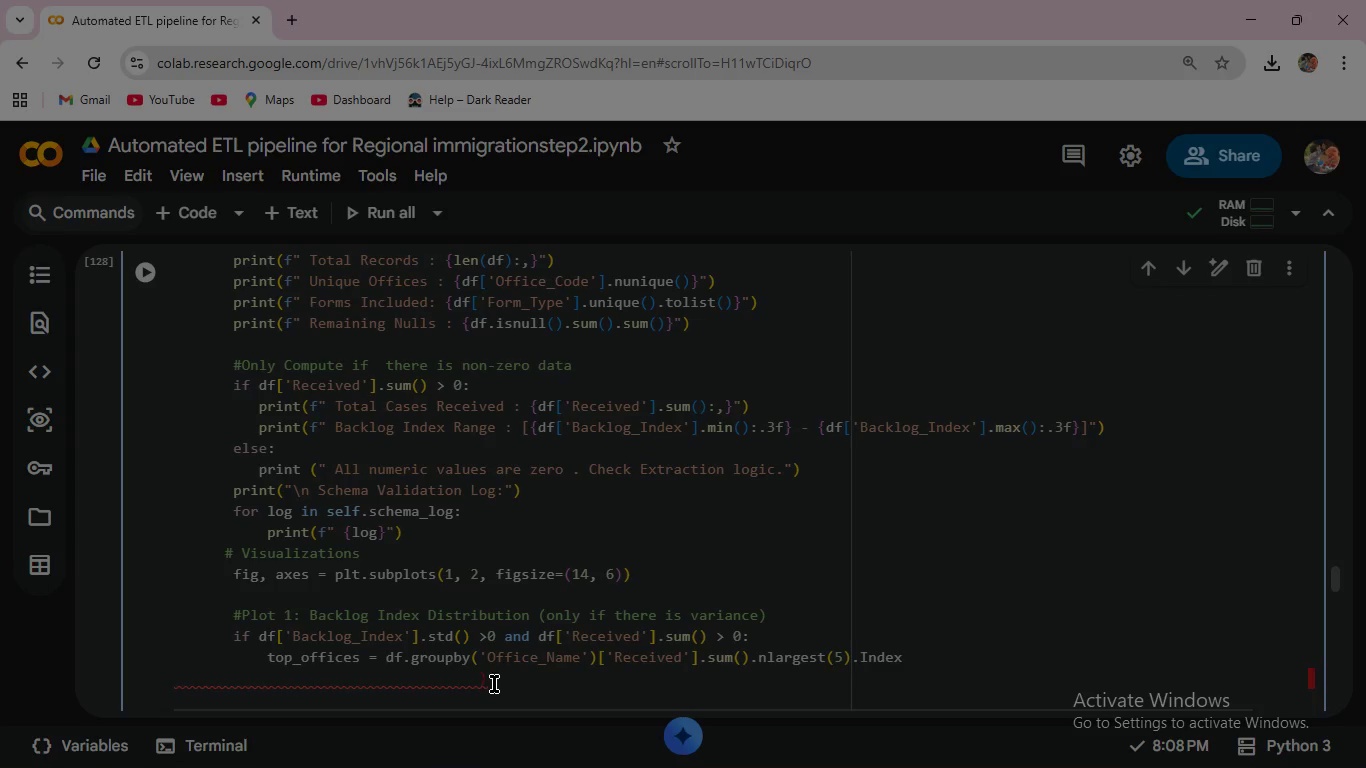 
key(Backspace)
 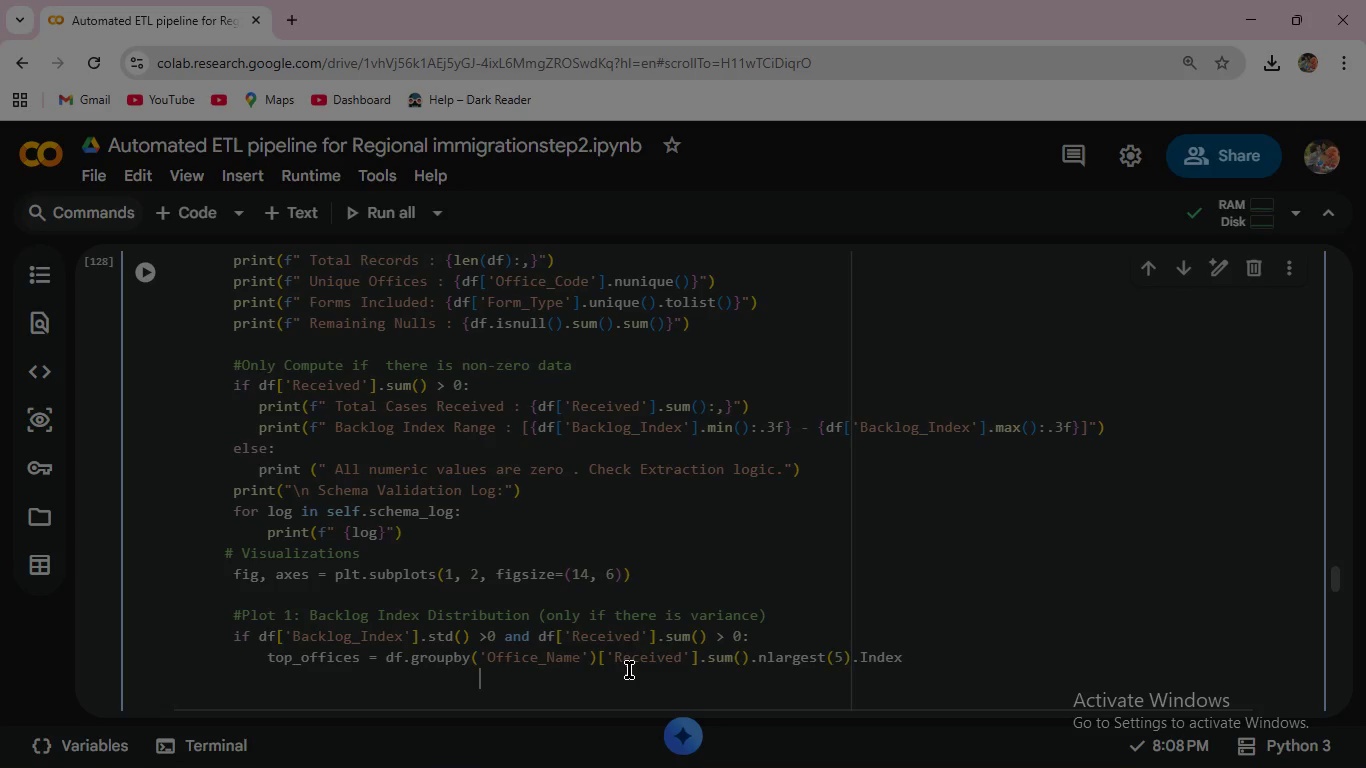 
wait(8.05)
 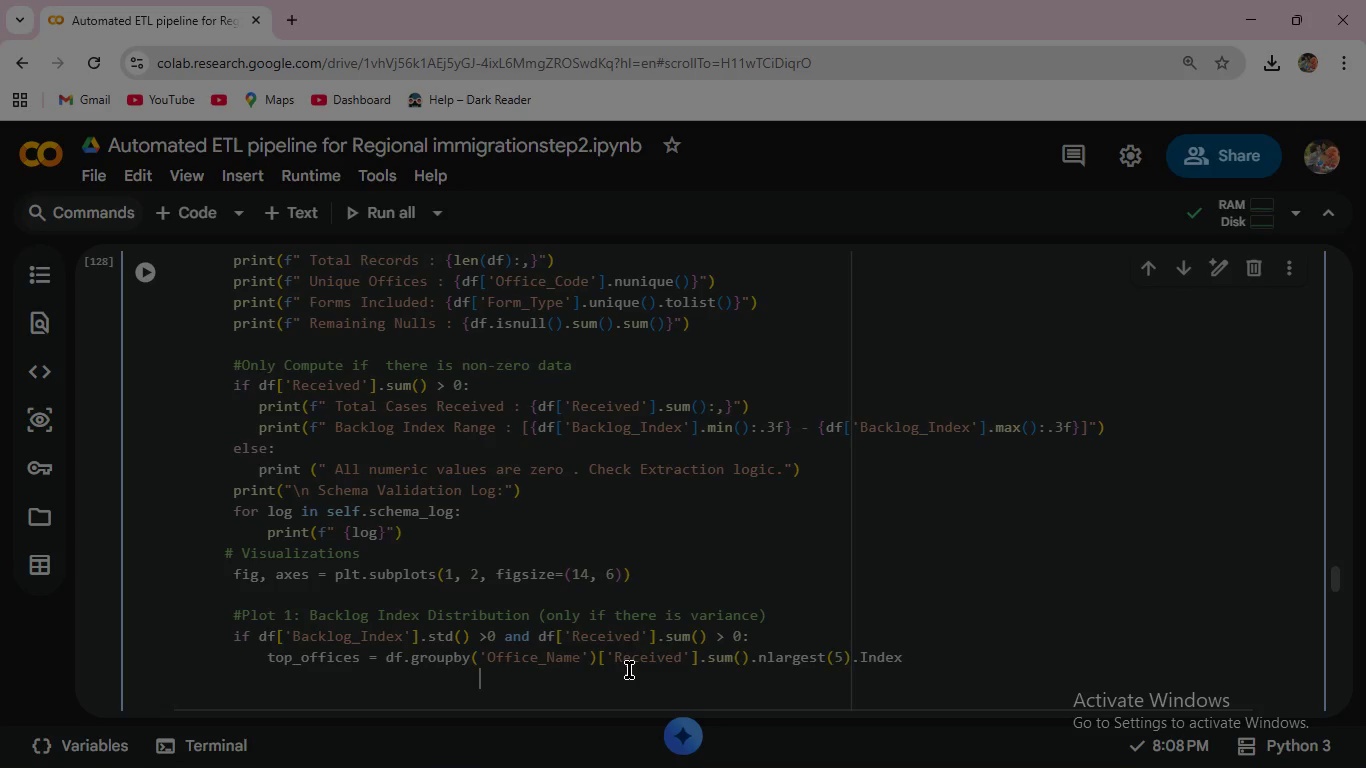 
left_click([913, 658])
 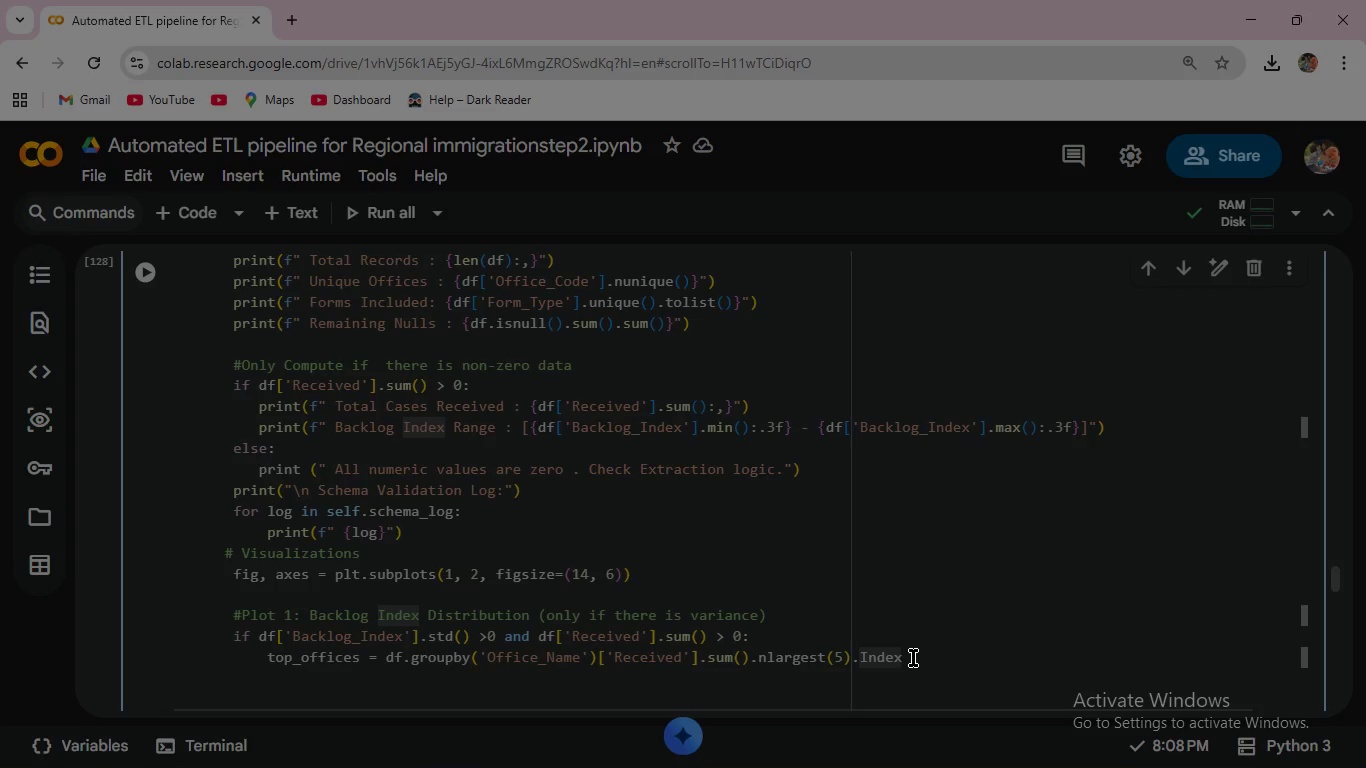 
wait(7.33)
 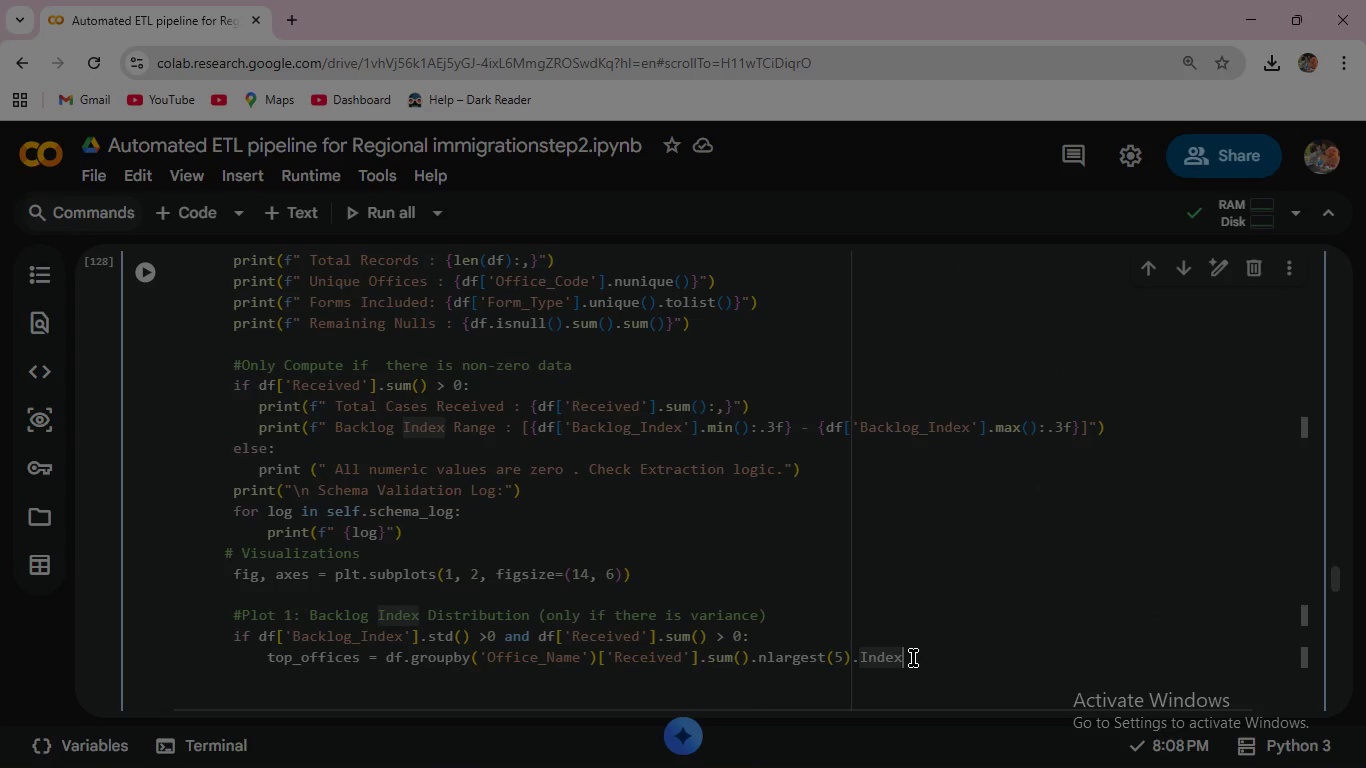 
key(Enter)
 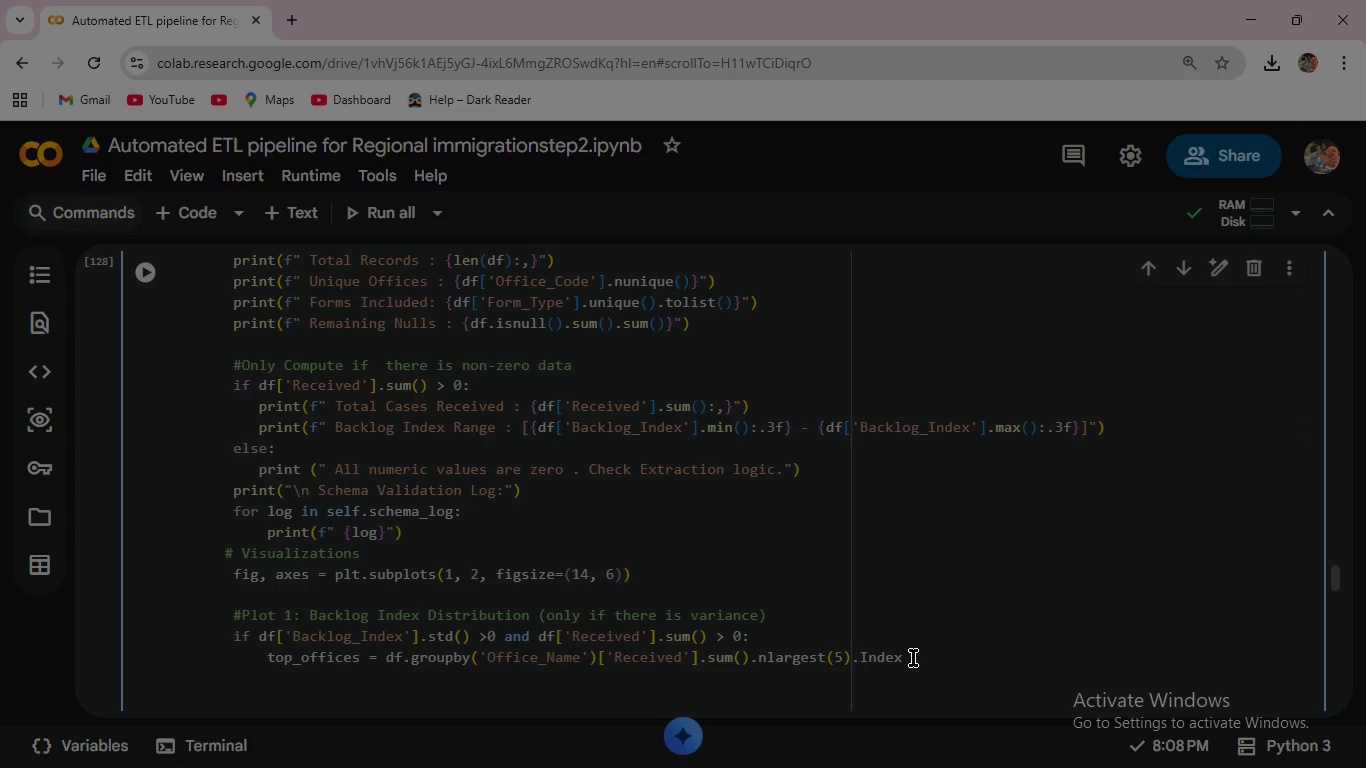 
type(df_plot     = df[df['Office_Name)
 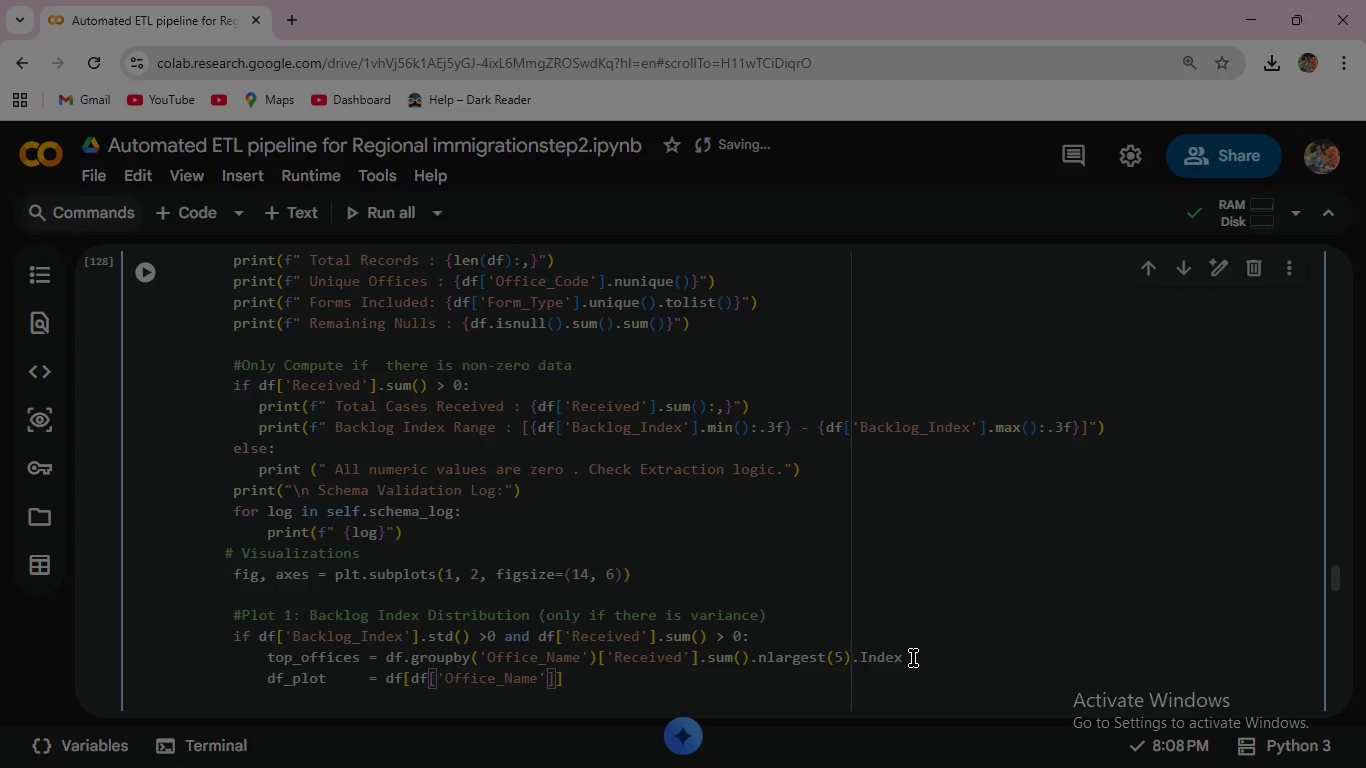 
key(ArrowRight)
 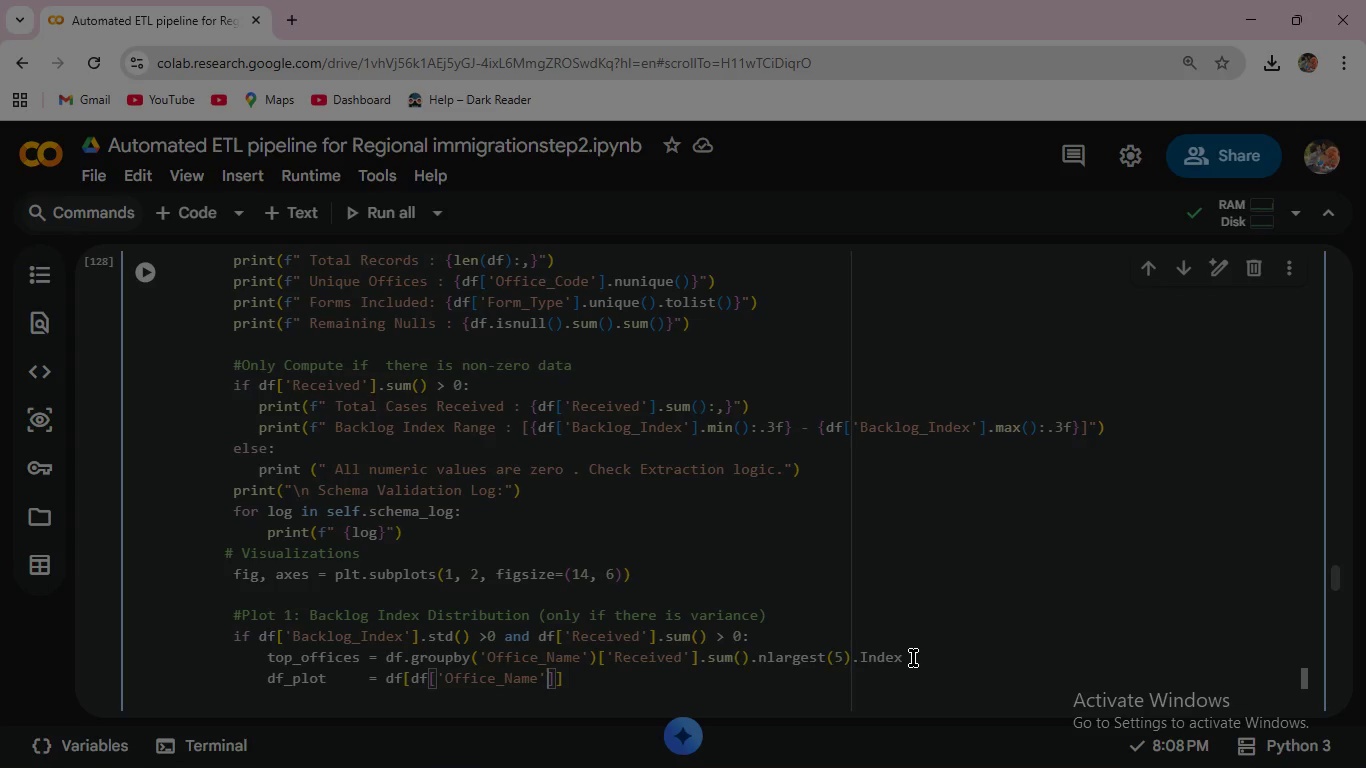 
key(ArrowRight)
 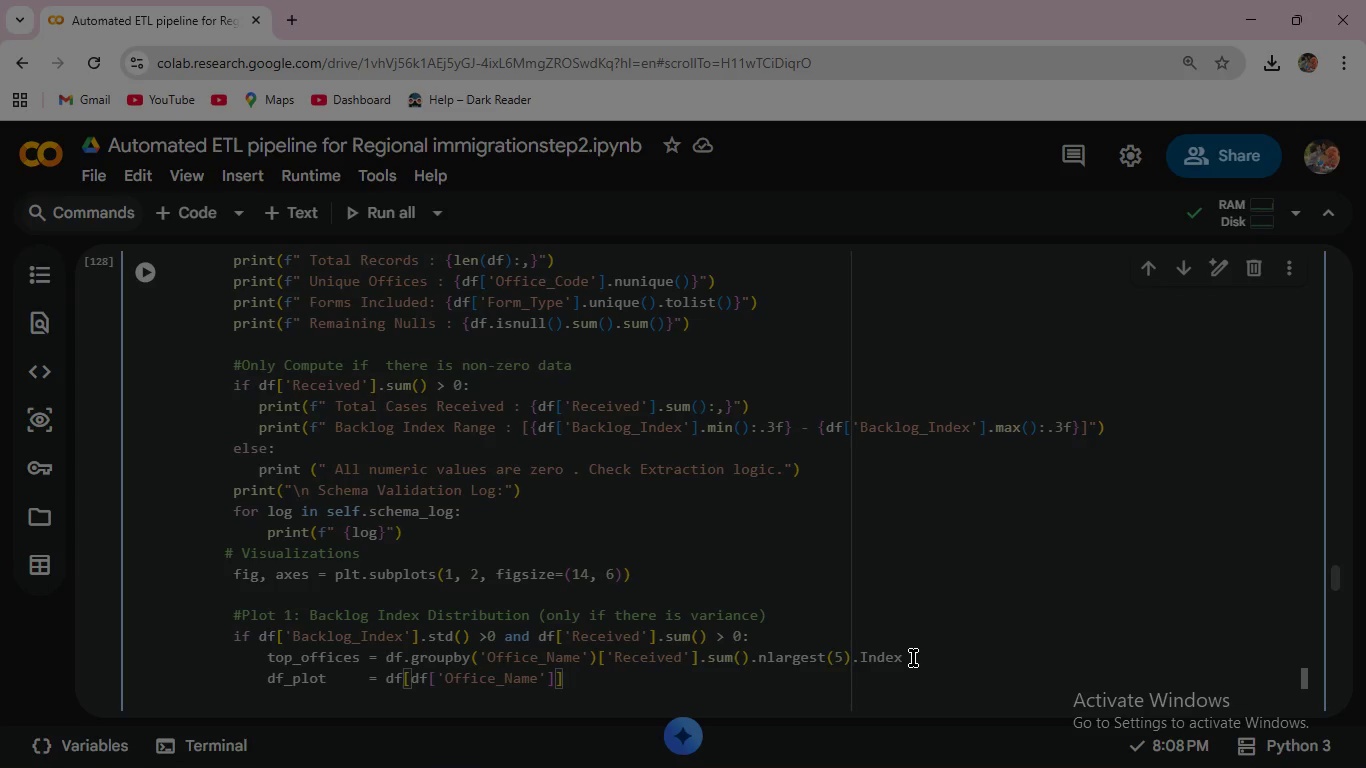 
type(.s)
key(Backspace)
type(isin(top)
 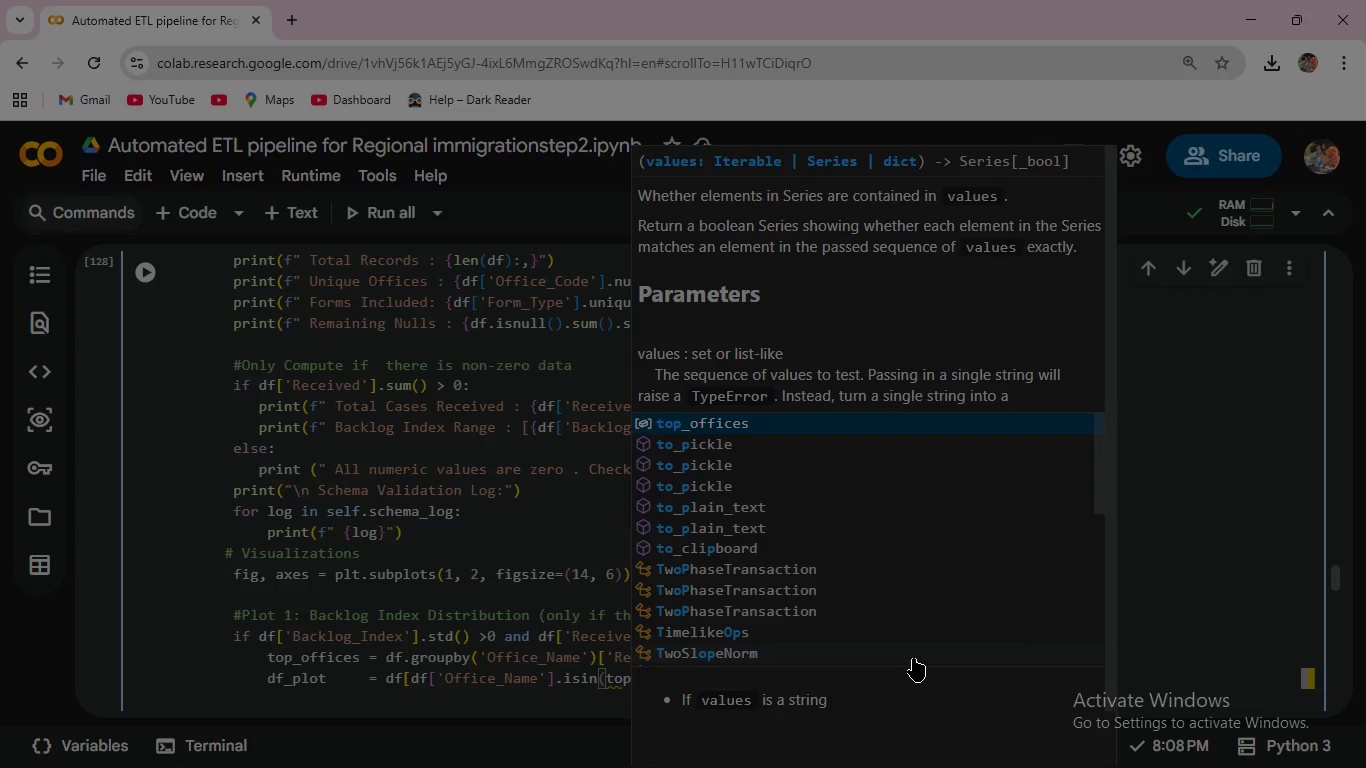 
key(Enter)
 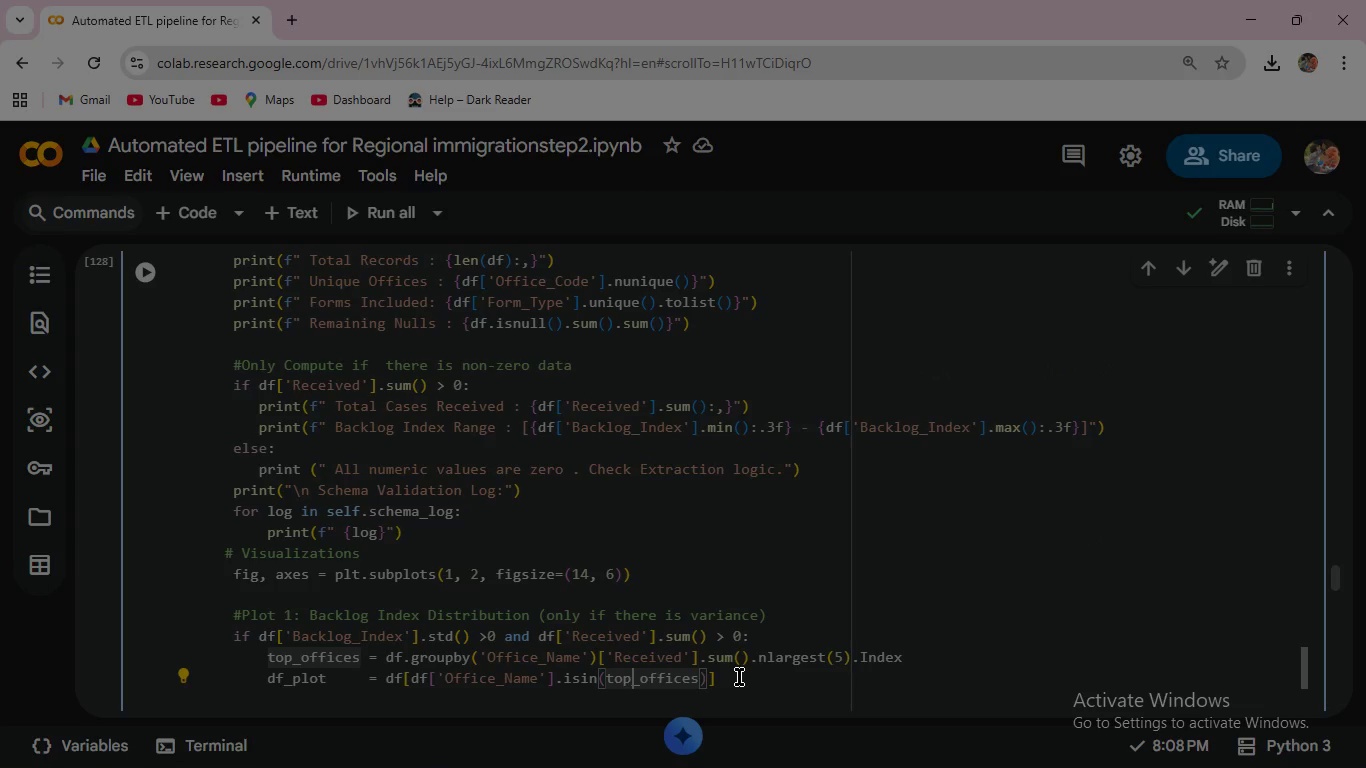 
wait(5.94)
 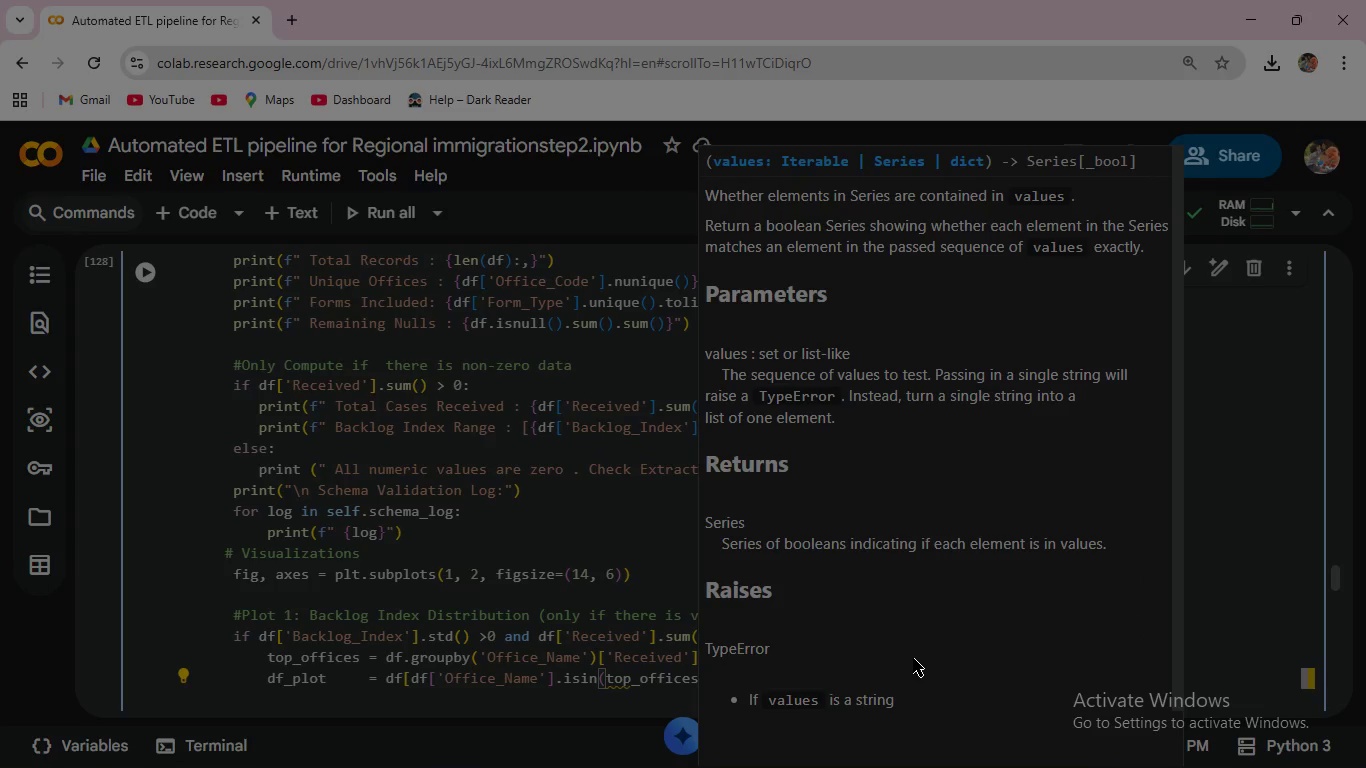 
left_click([733, 675])
 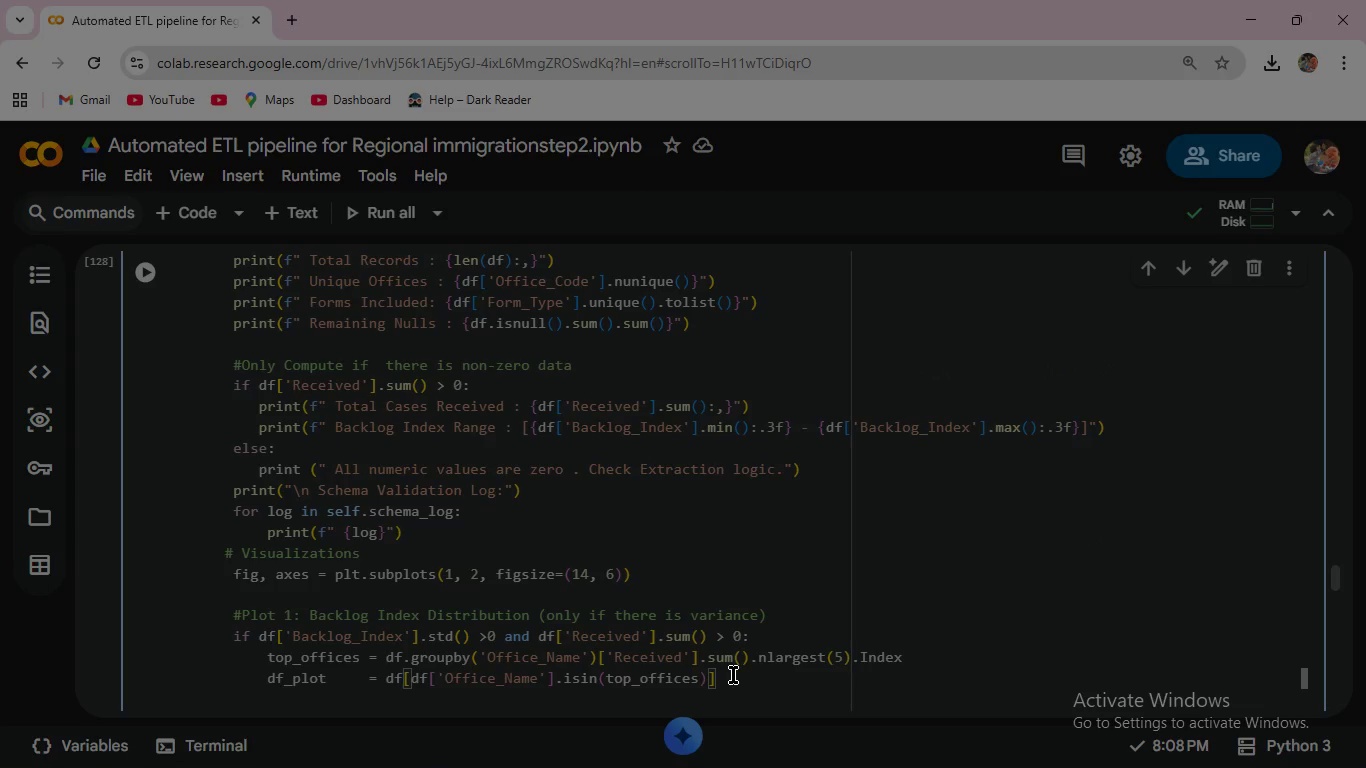 
key(Enter)
 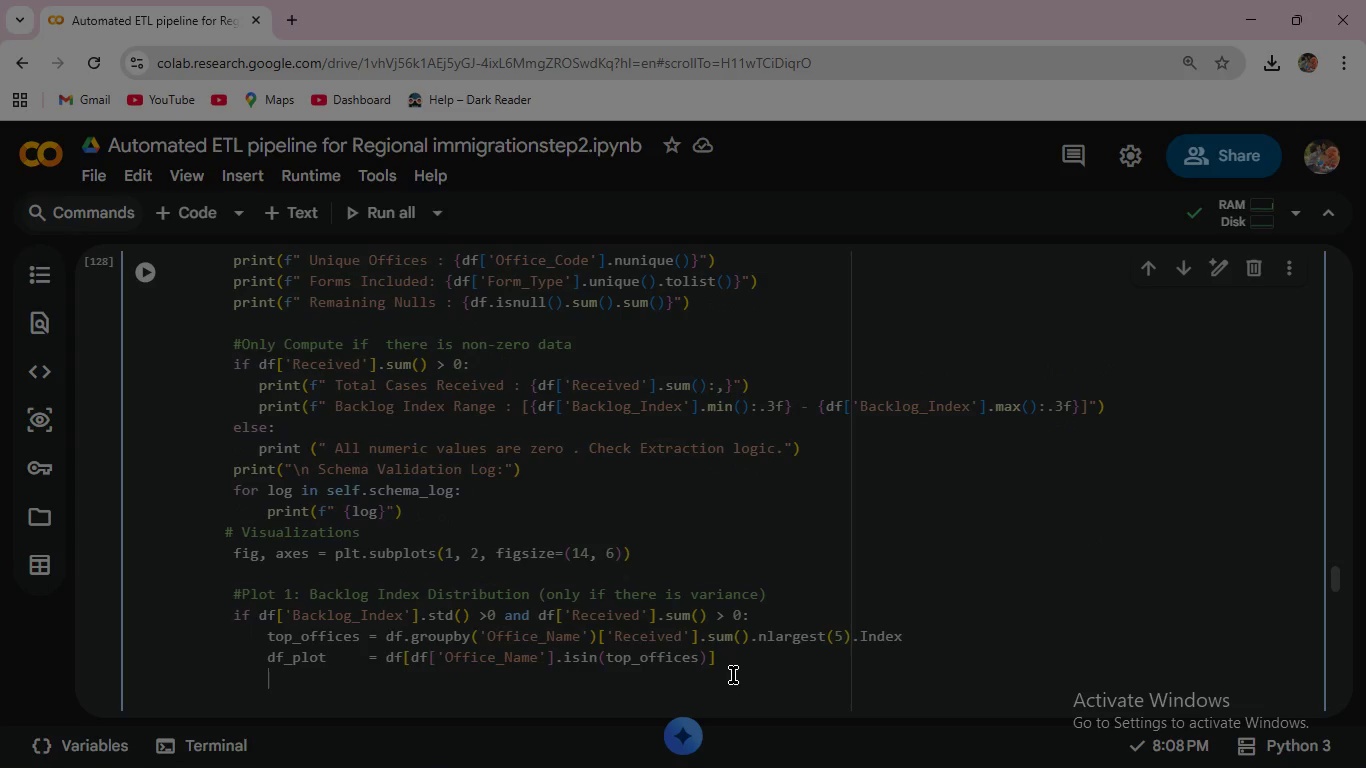 
type(sns.histplot(data=df_plot)
key(Escape)
key(Escape)
type(, x='Backlog_Index)
 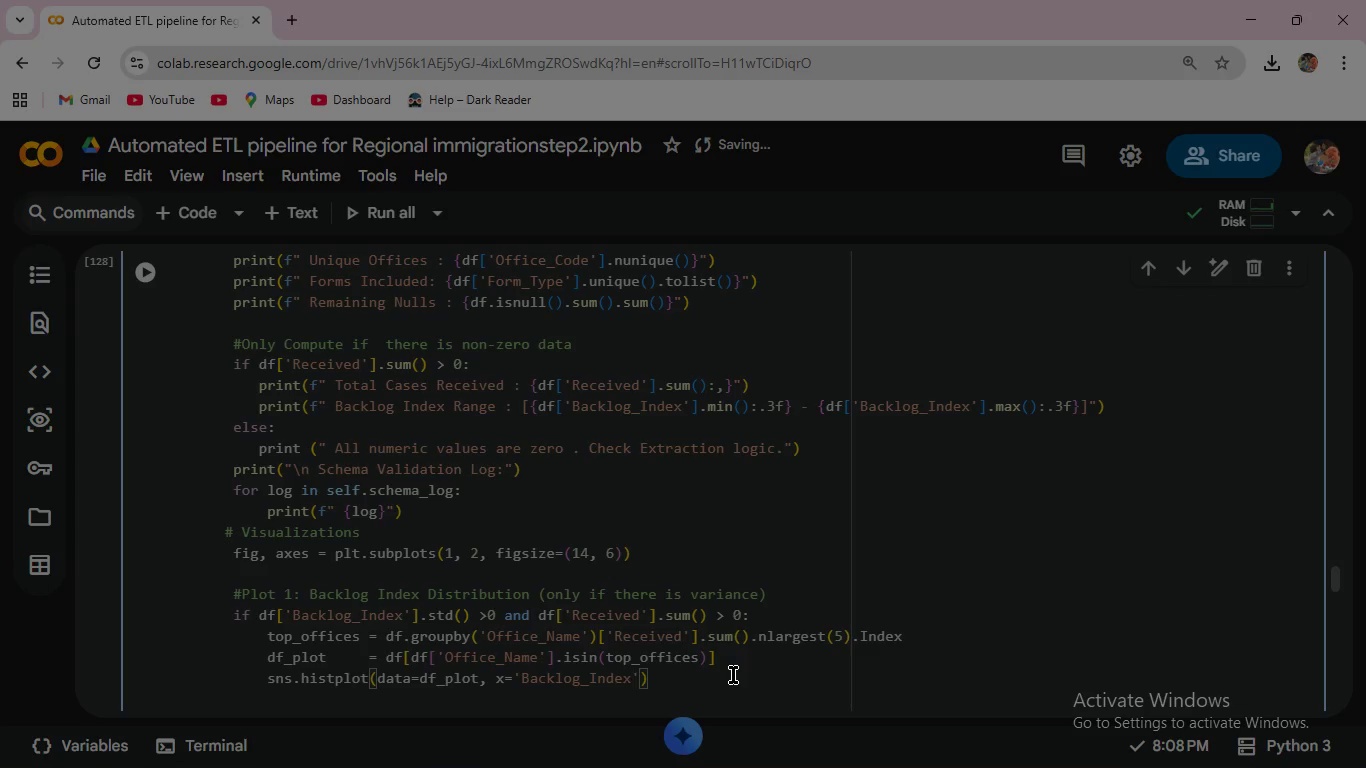 
key(ArrowRight)
 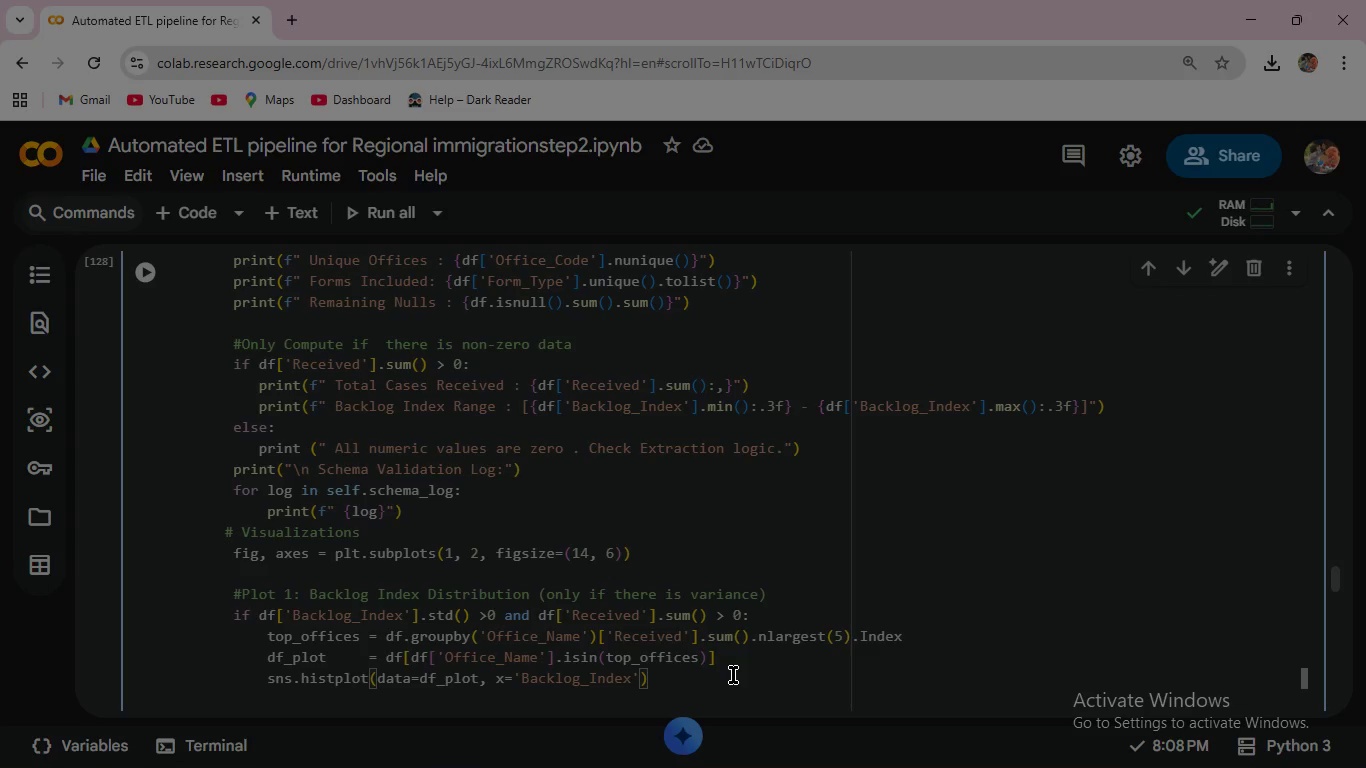 
type(, hue='Office_Name)
 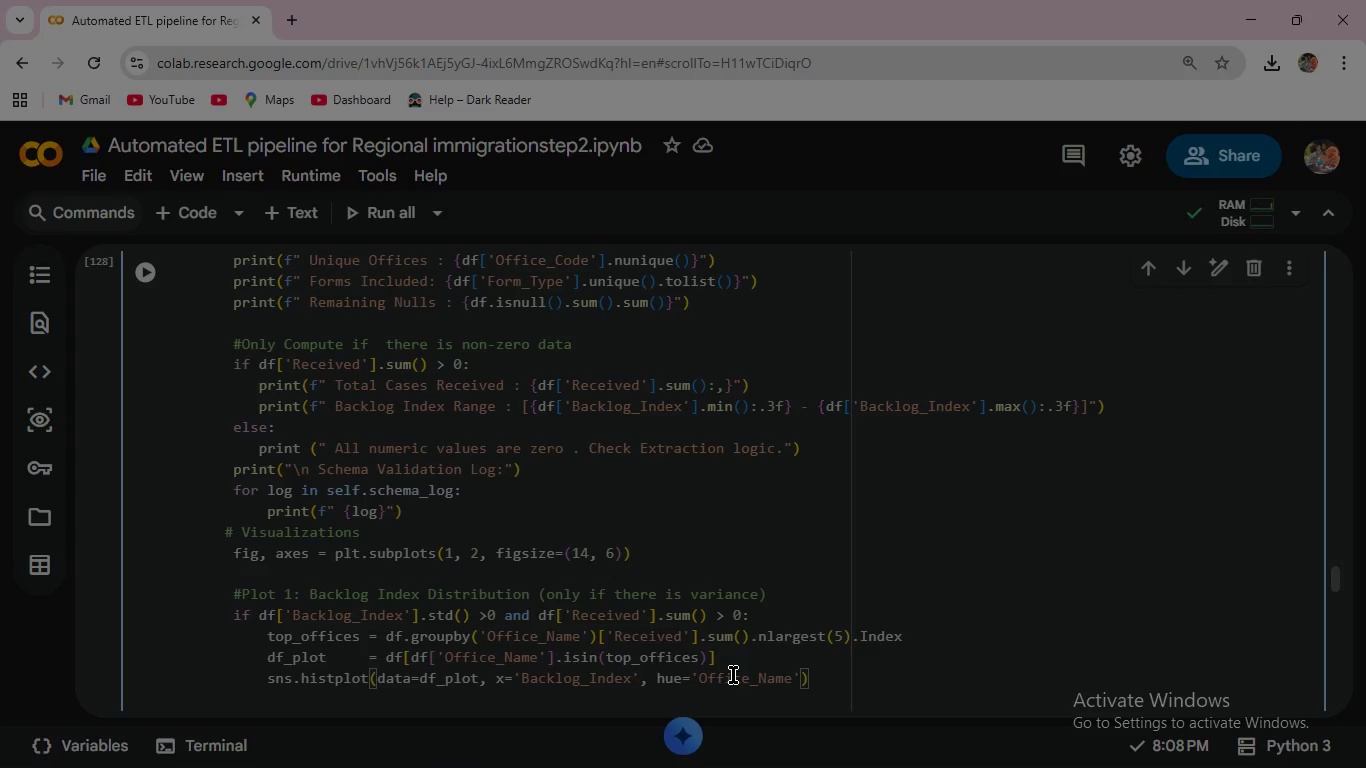 
key(ArrowRight)
 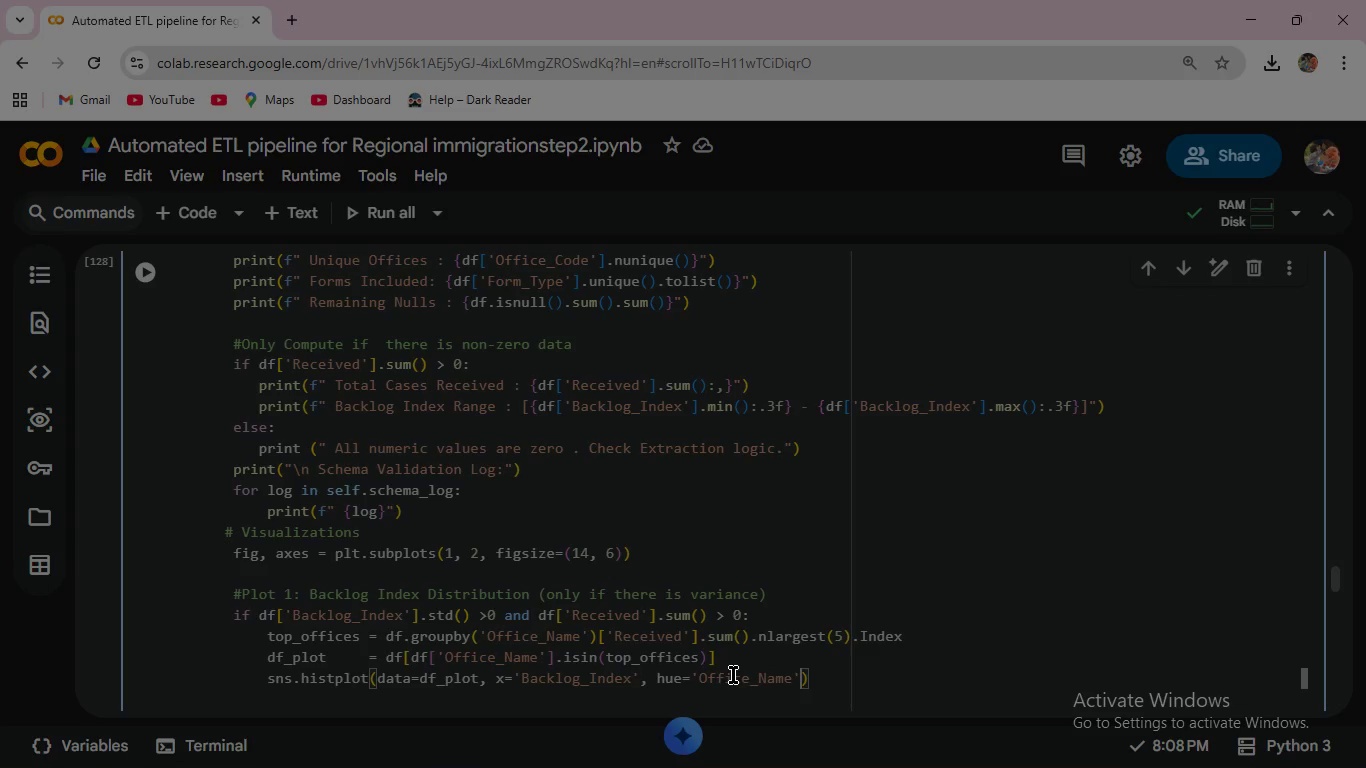 
key(Comma)
 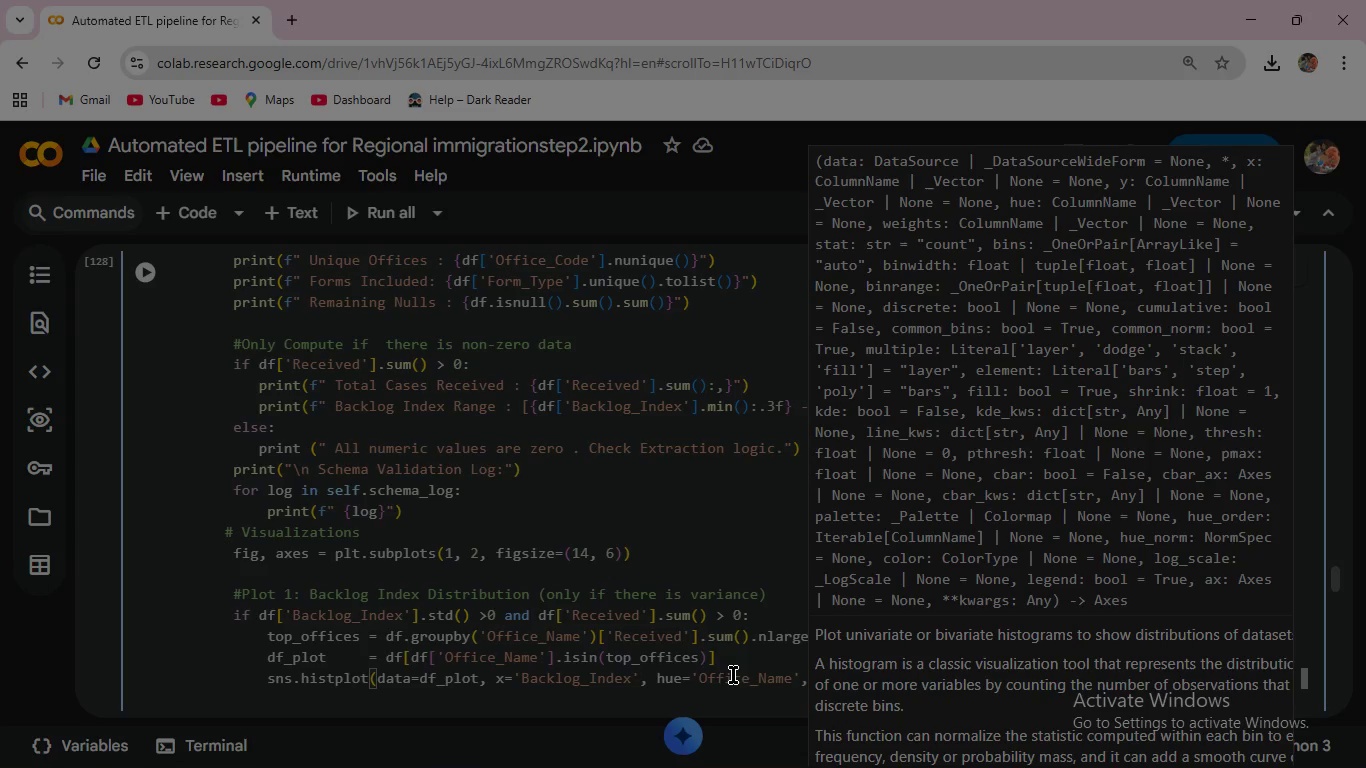 
key(Enter)
 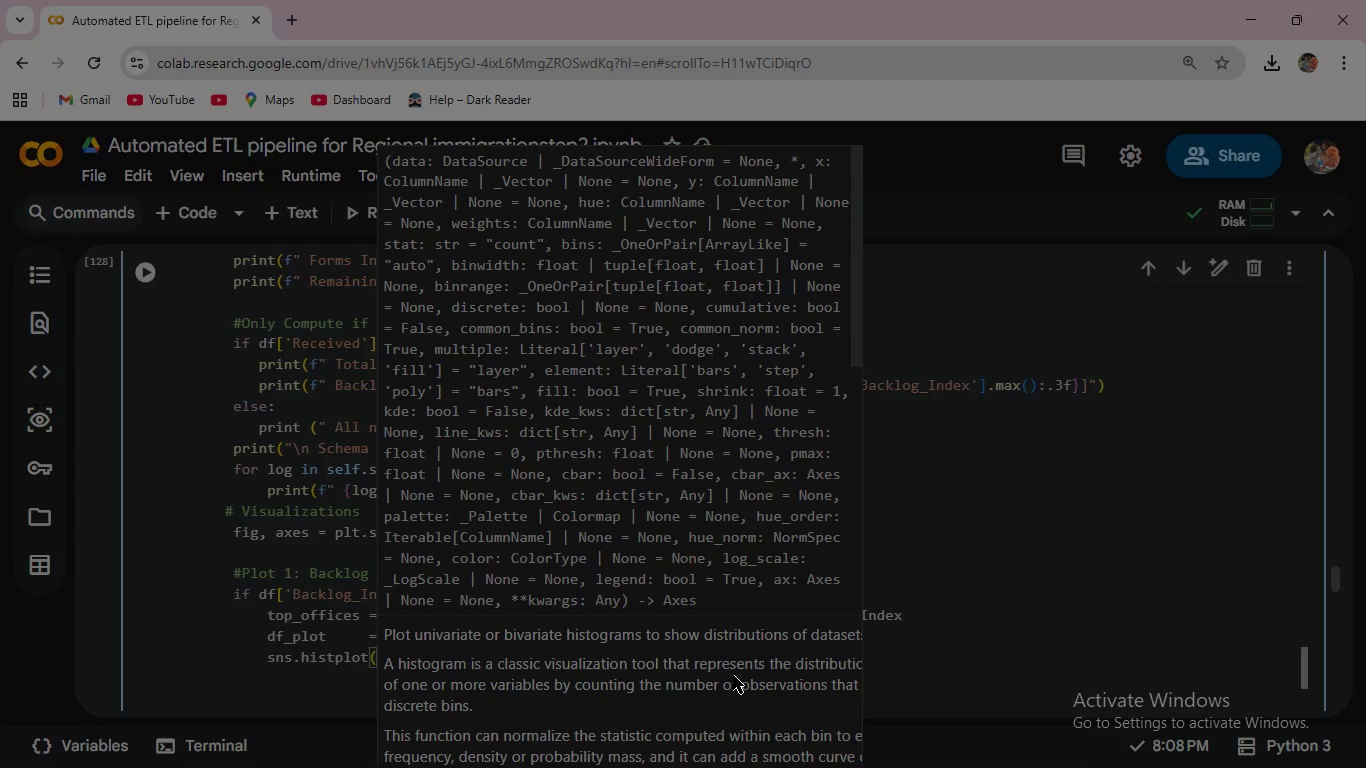 
key(Escape)
type(bins=20, element='step)
 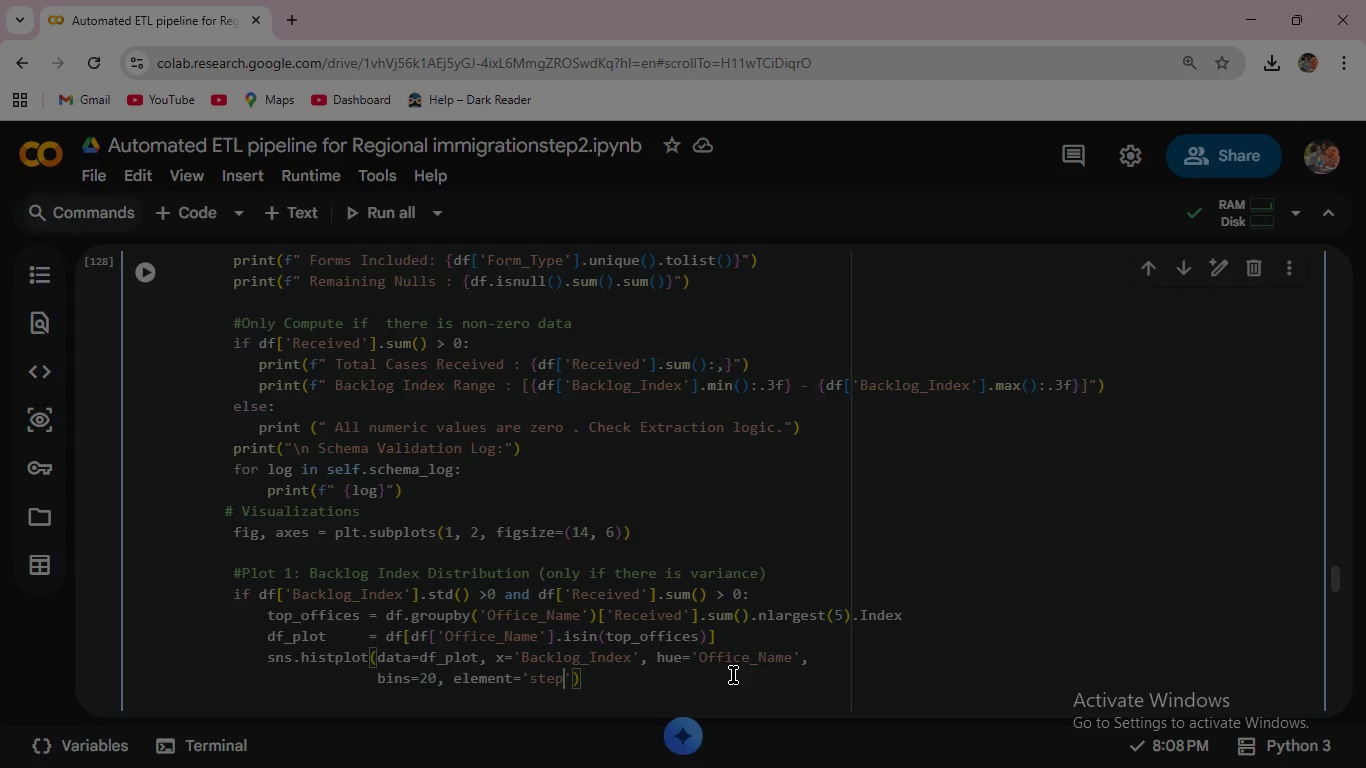 
key(ArrowRight)
 